 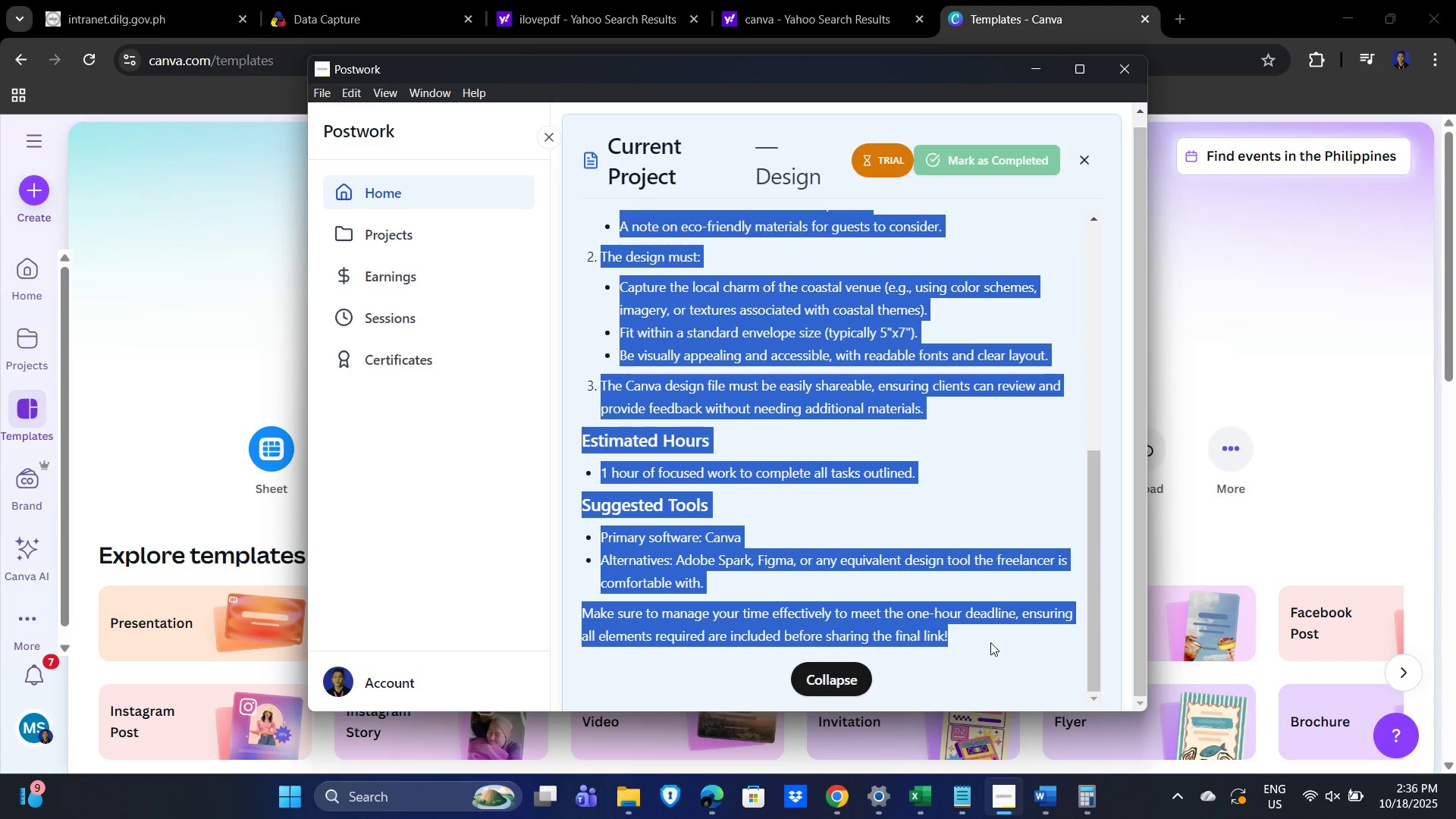 
key(Alt+Tab)
 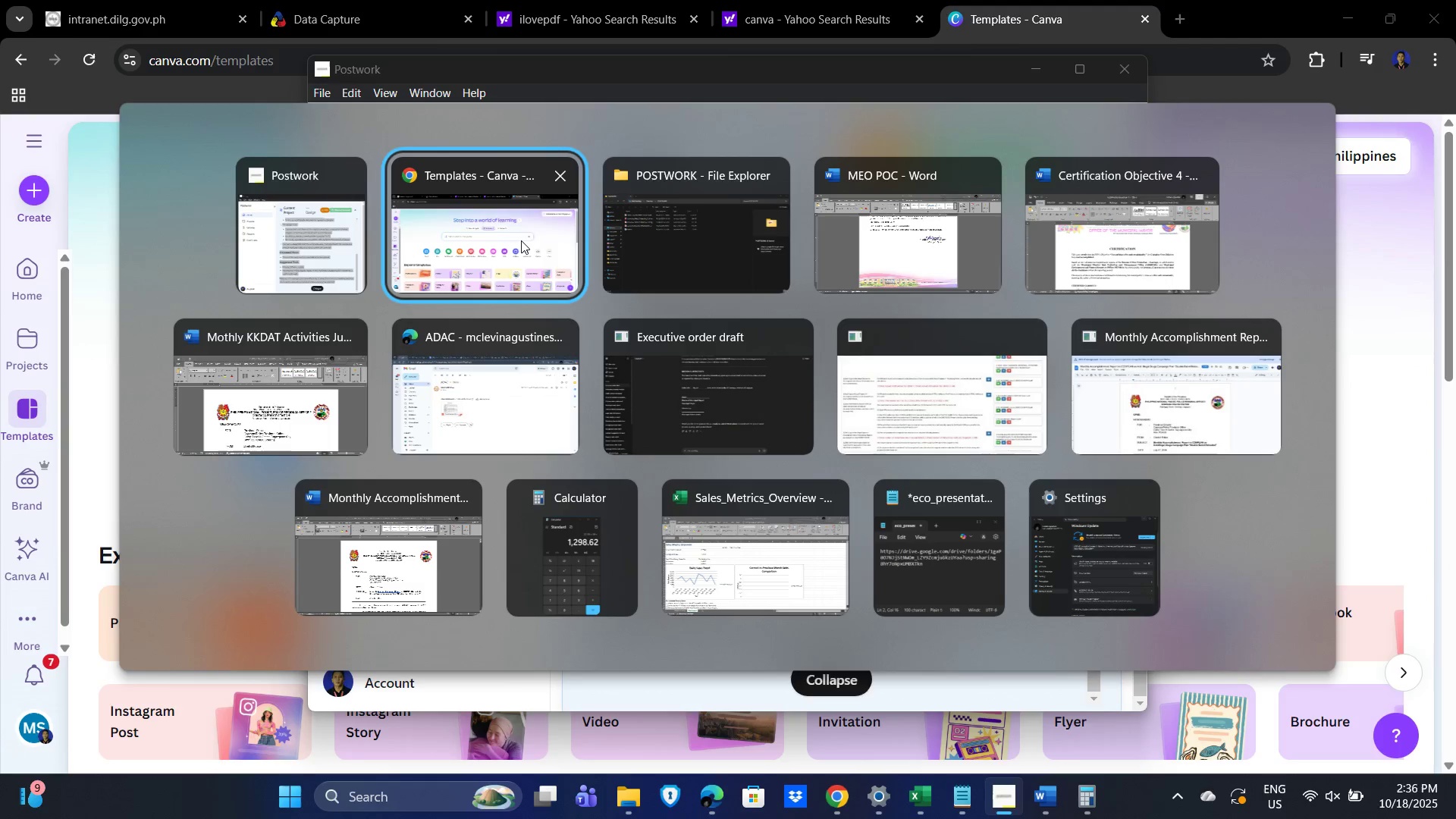 
left_click([521, 240])
 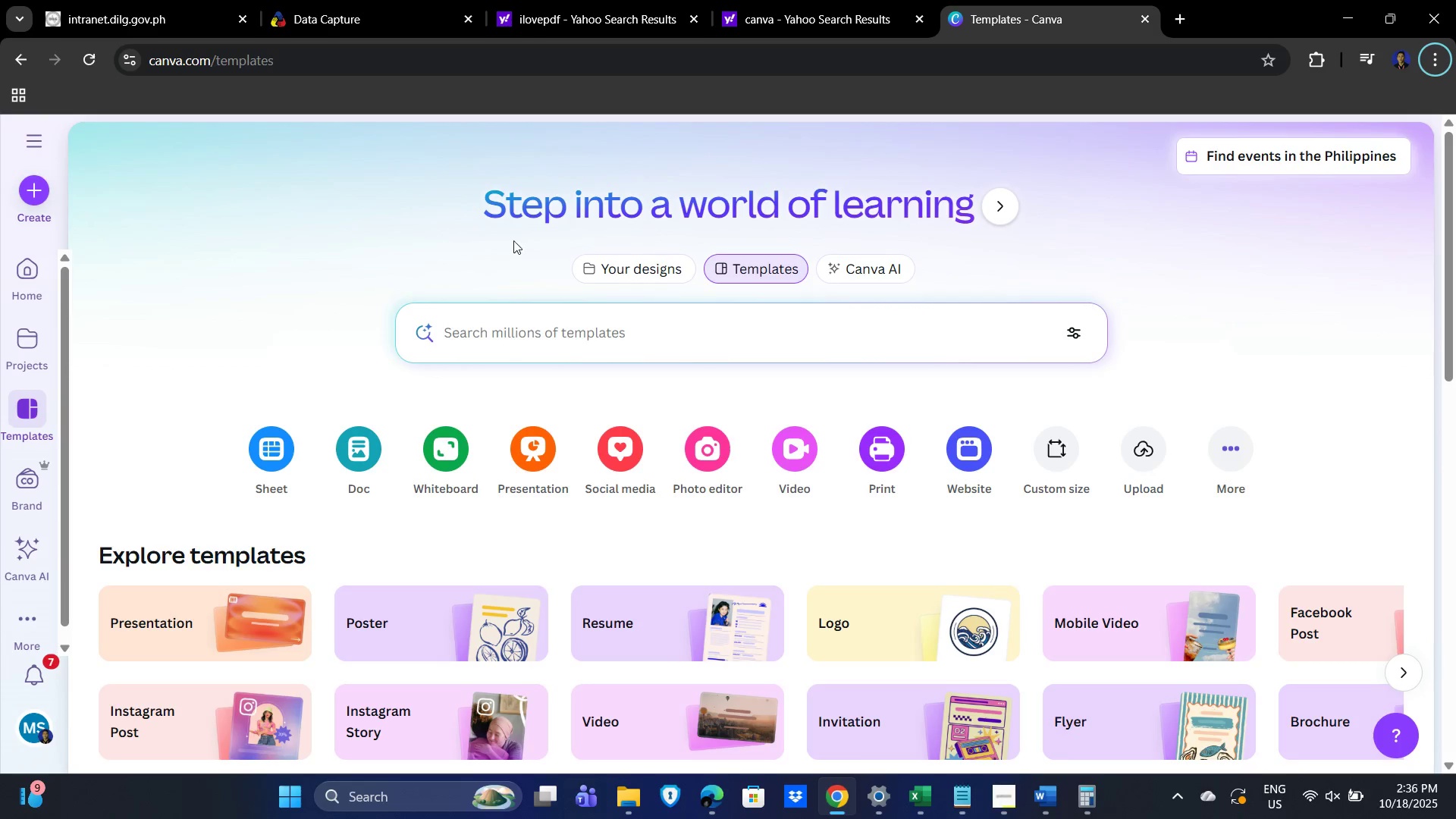 
key(Alt+Tab)
 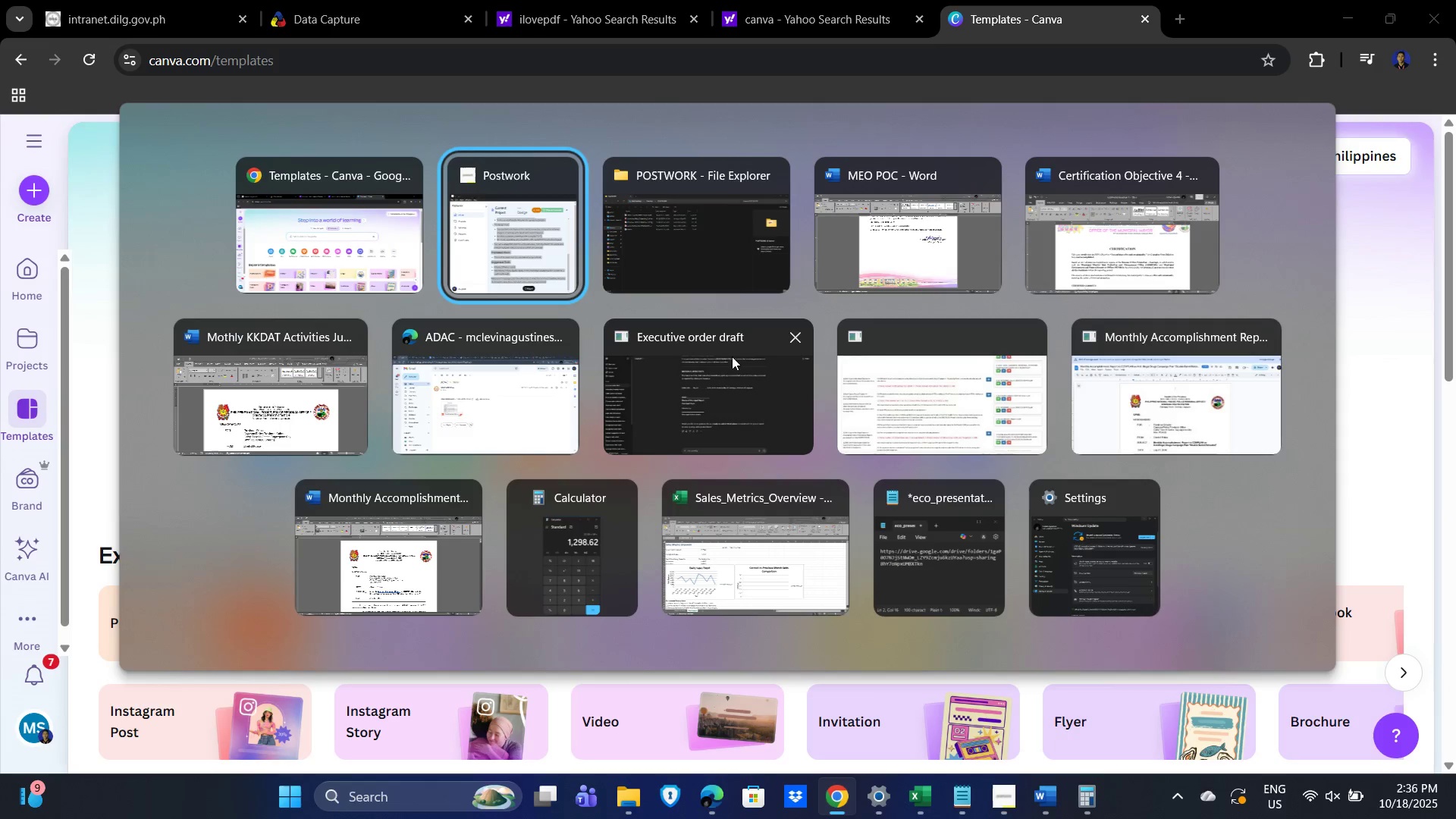 
key(Alt+Tab)
 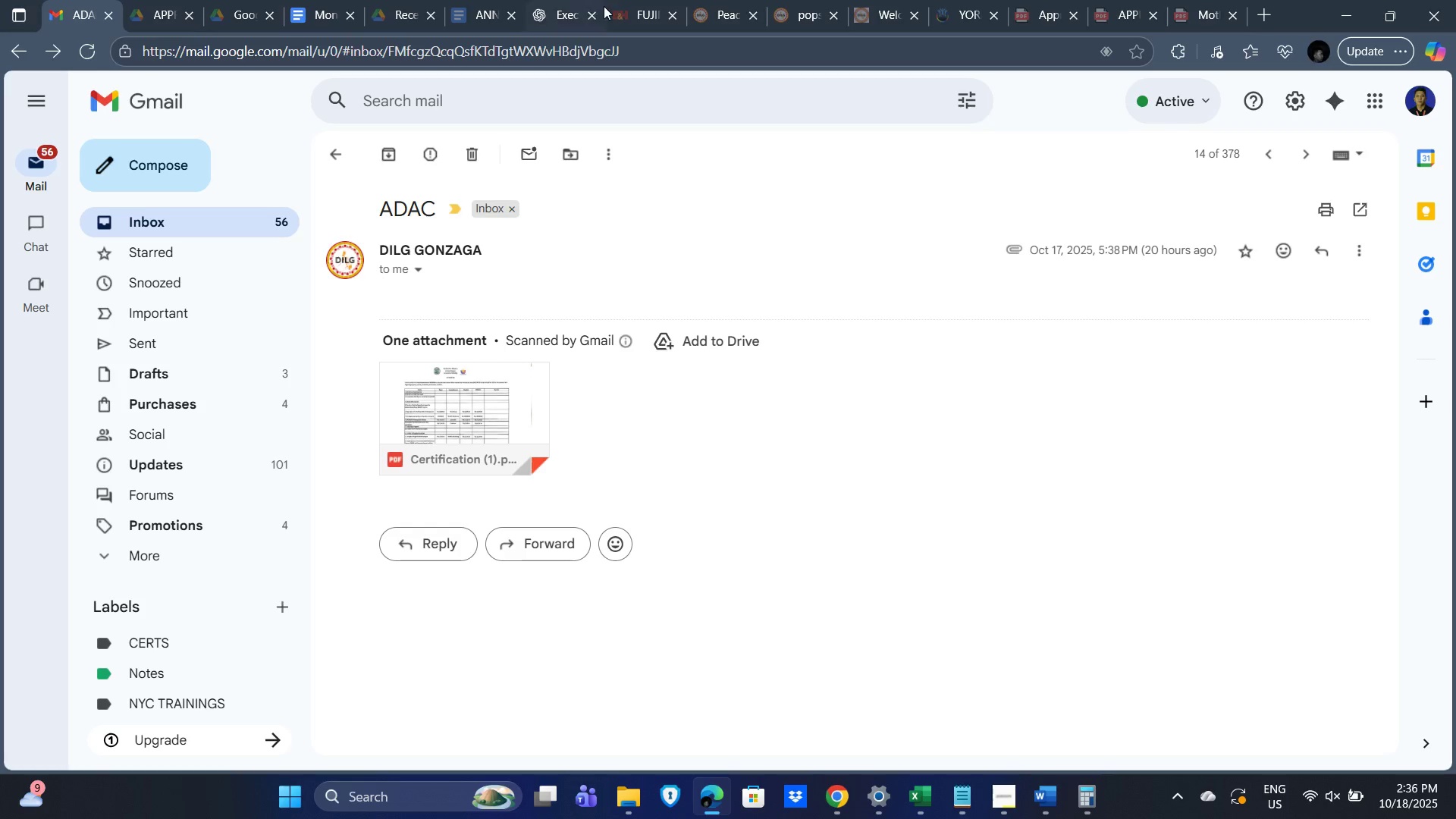 
left_click([536, 0])
 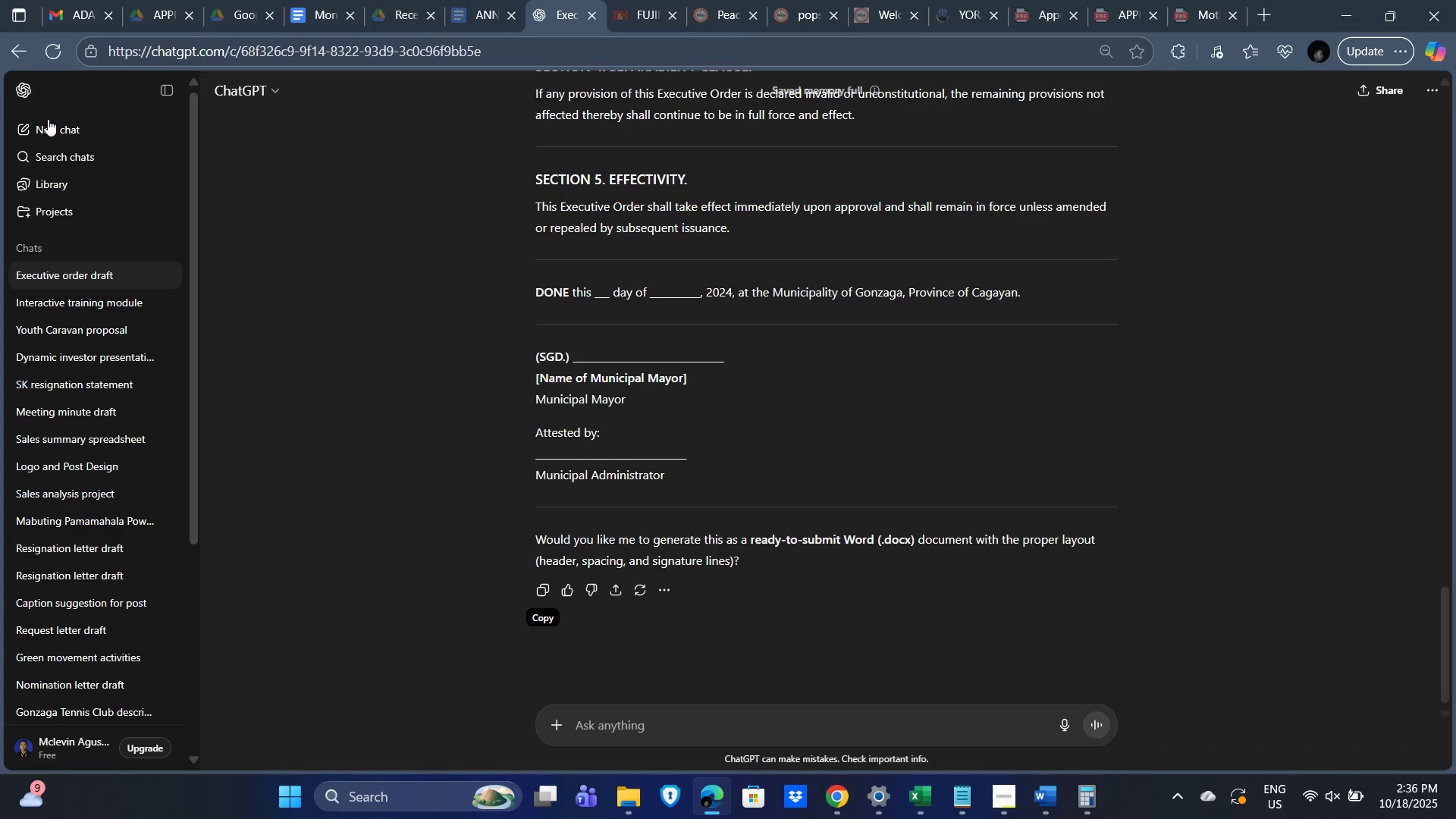 
left_click([52, 127])
 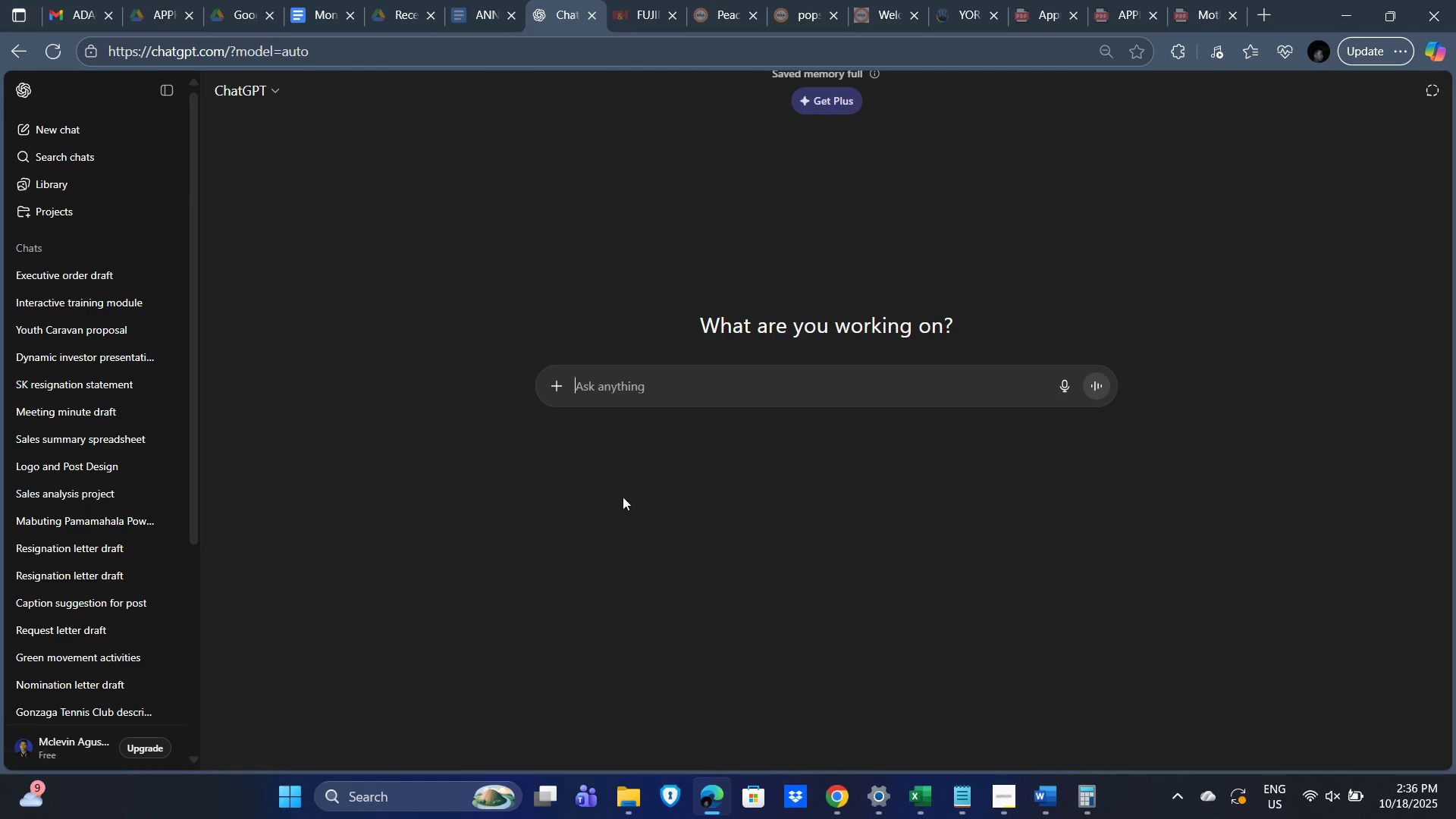 
key(Control+V)
 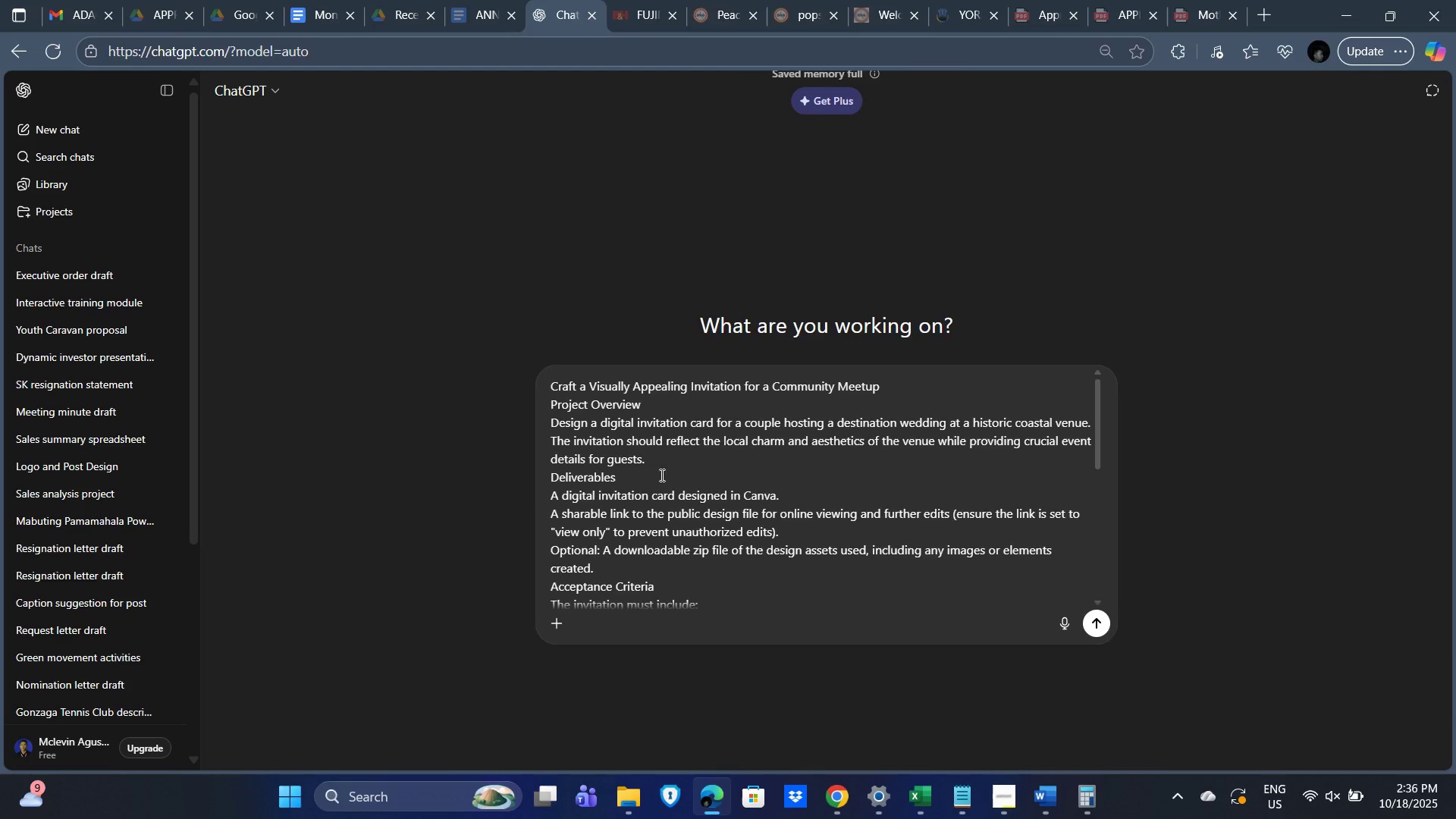 
key(Enter)
 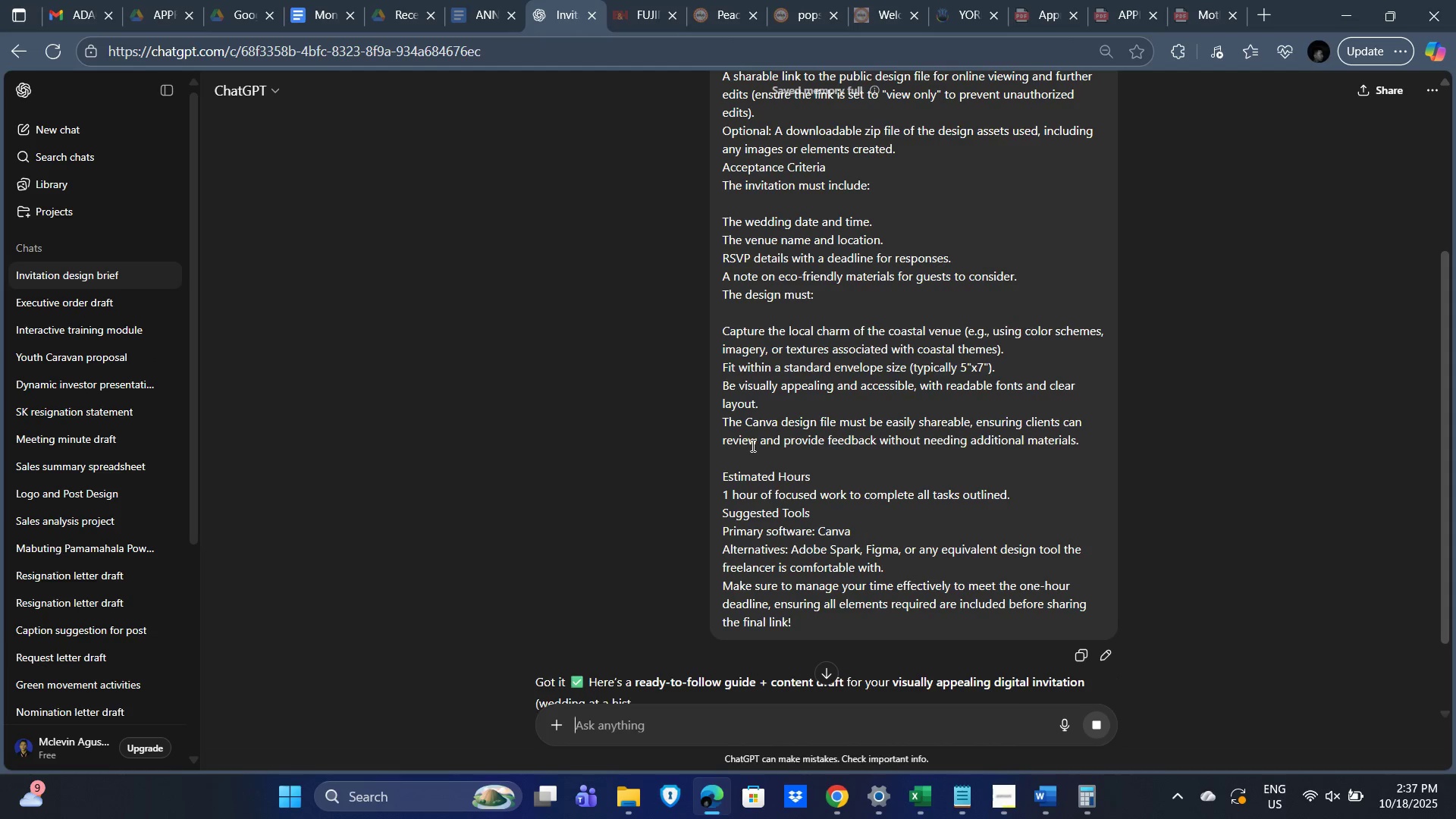 
wait(8.23)
 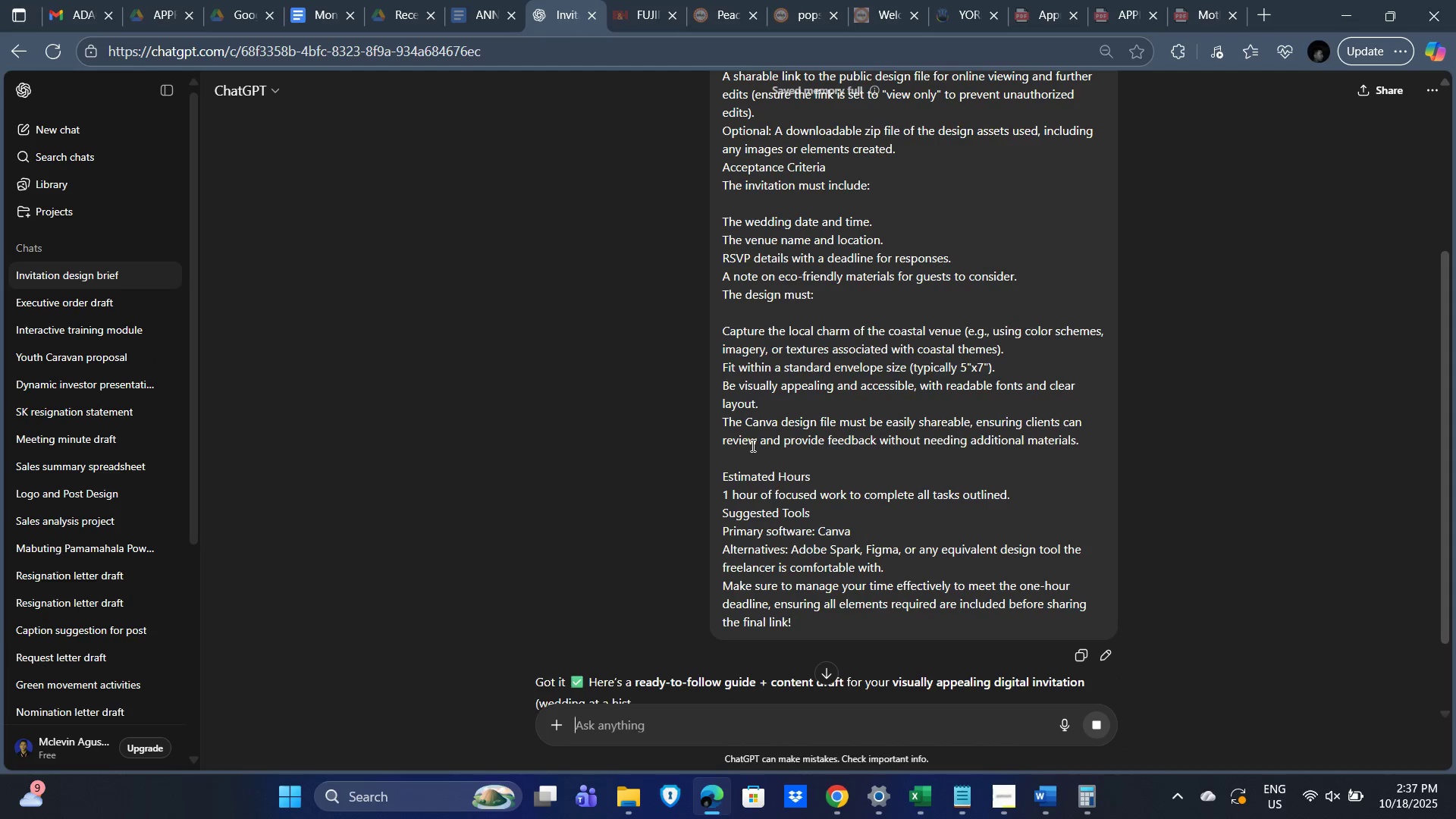 
scroll: coordinate [866, 506], scroll_direction: down, amount: 7.0
 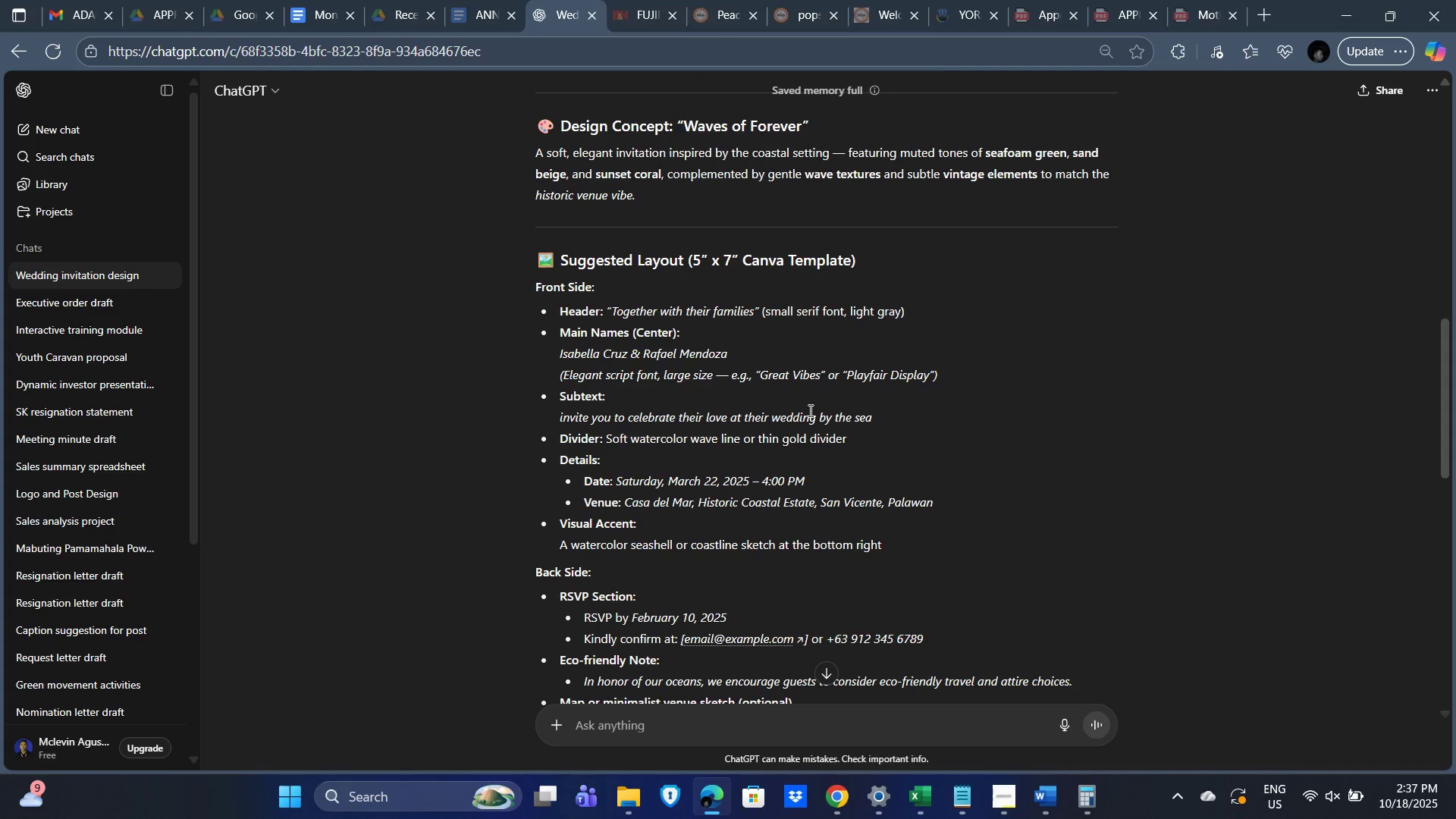 
wait(6.75)
 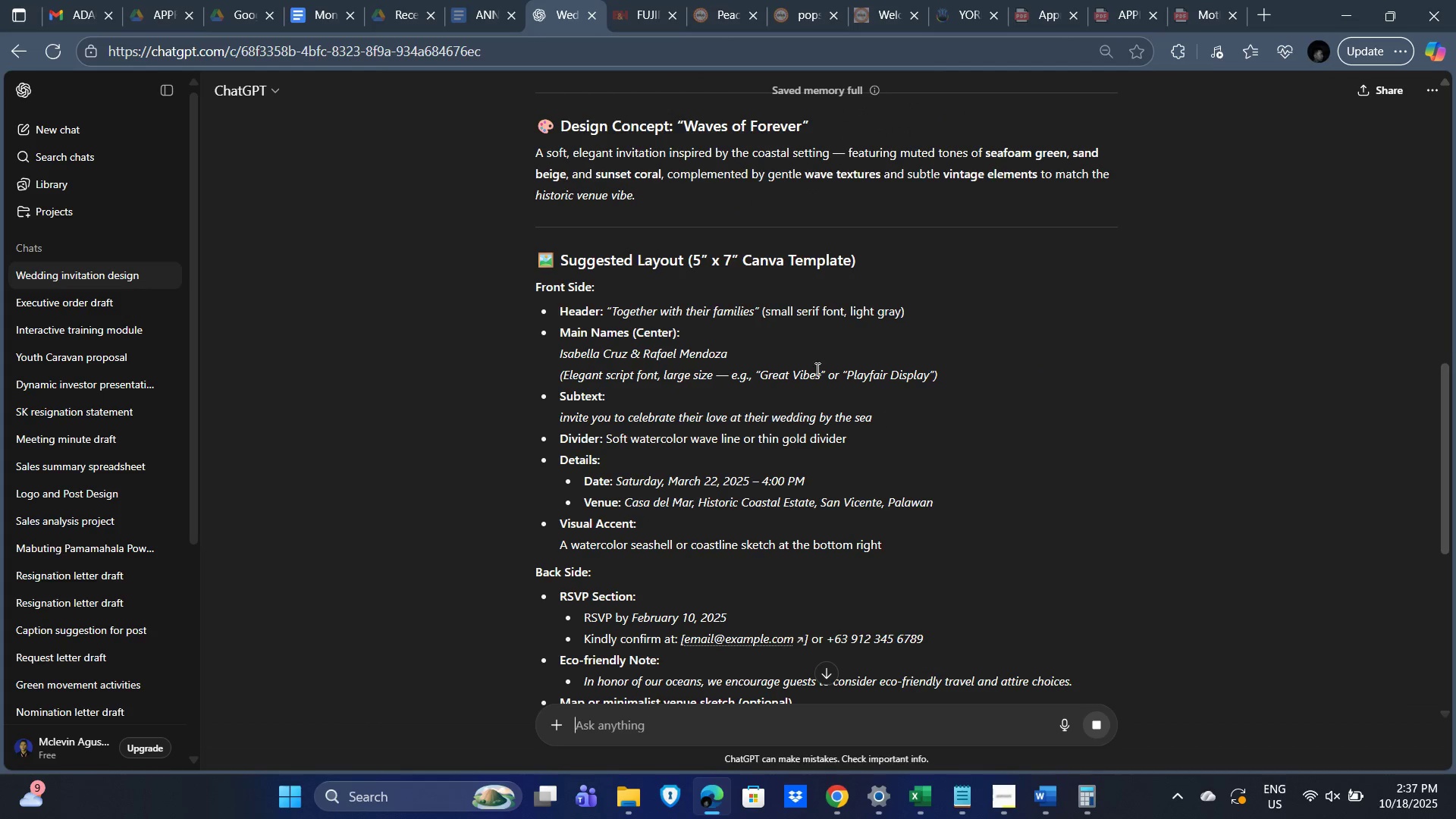 
scroll: coordinate [809, 410], scroll_direction: down, amount: 4.0
 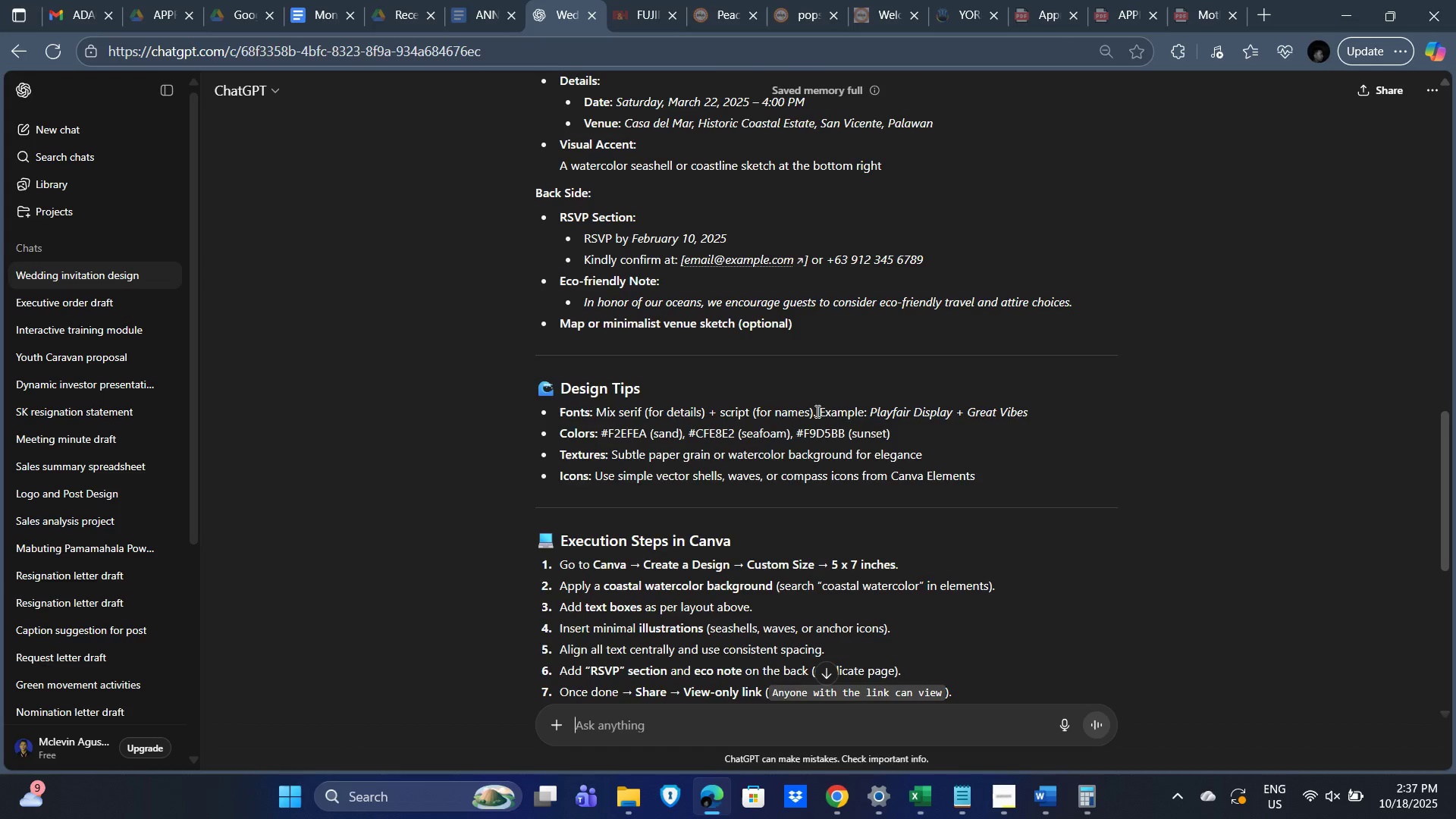 
scroll: coordinate [840, 428], scroll_direction: up, amount: 4.0
 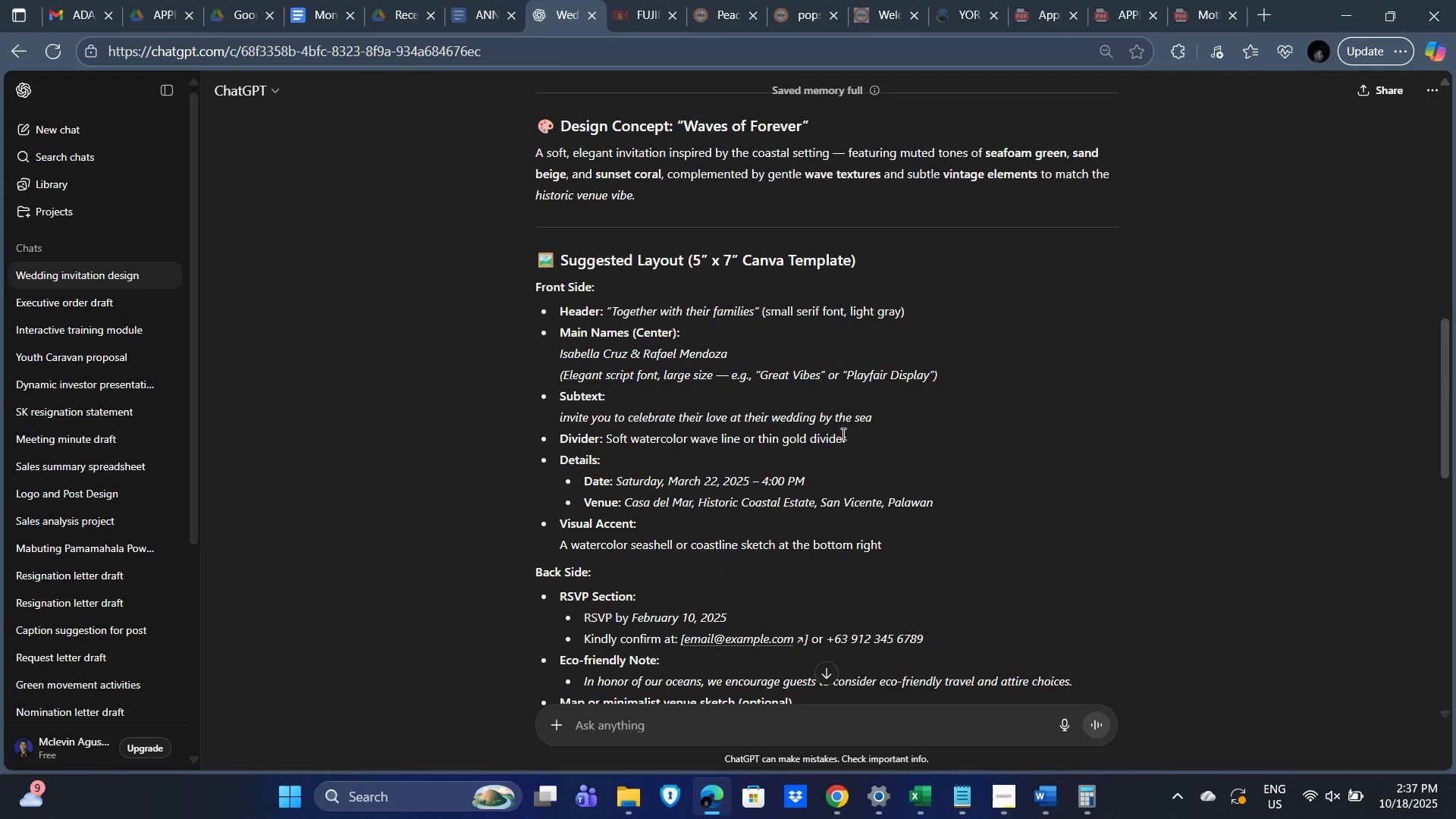 
scroll: coordinate [846, 438], scroll_direction: down, amount: 7.0
 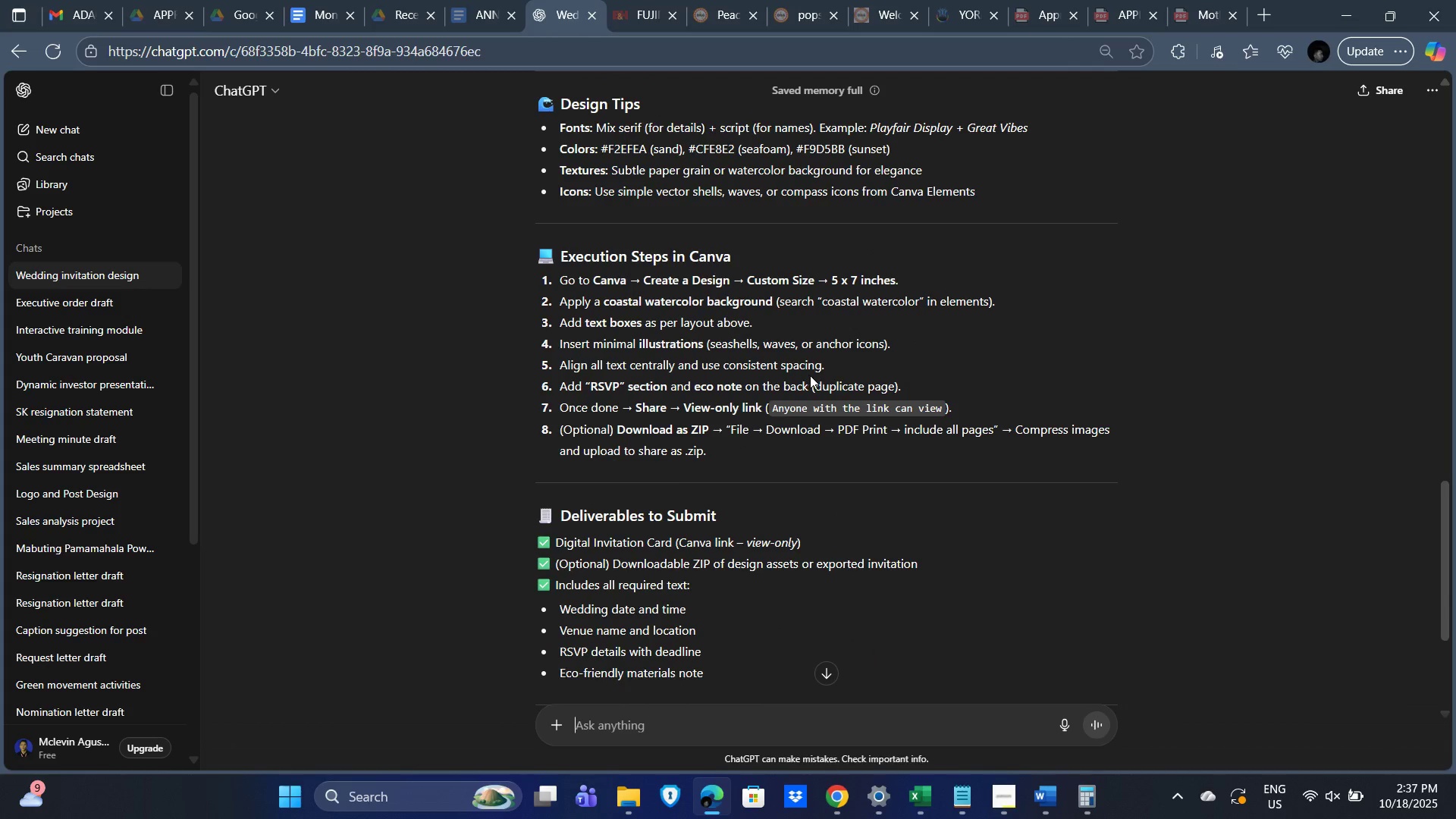 
wait(6.05)
 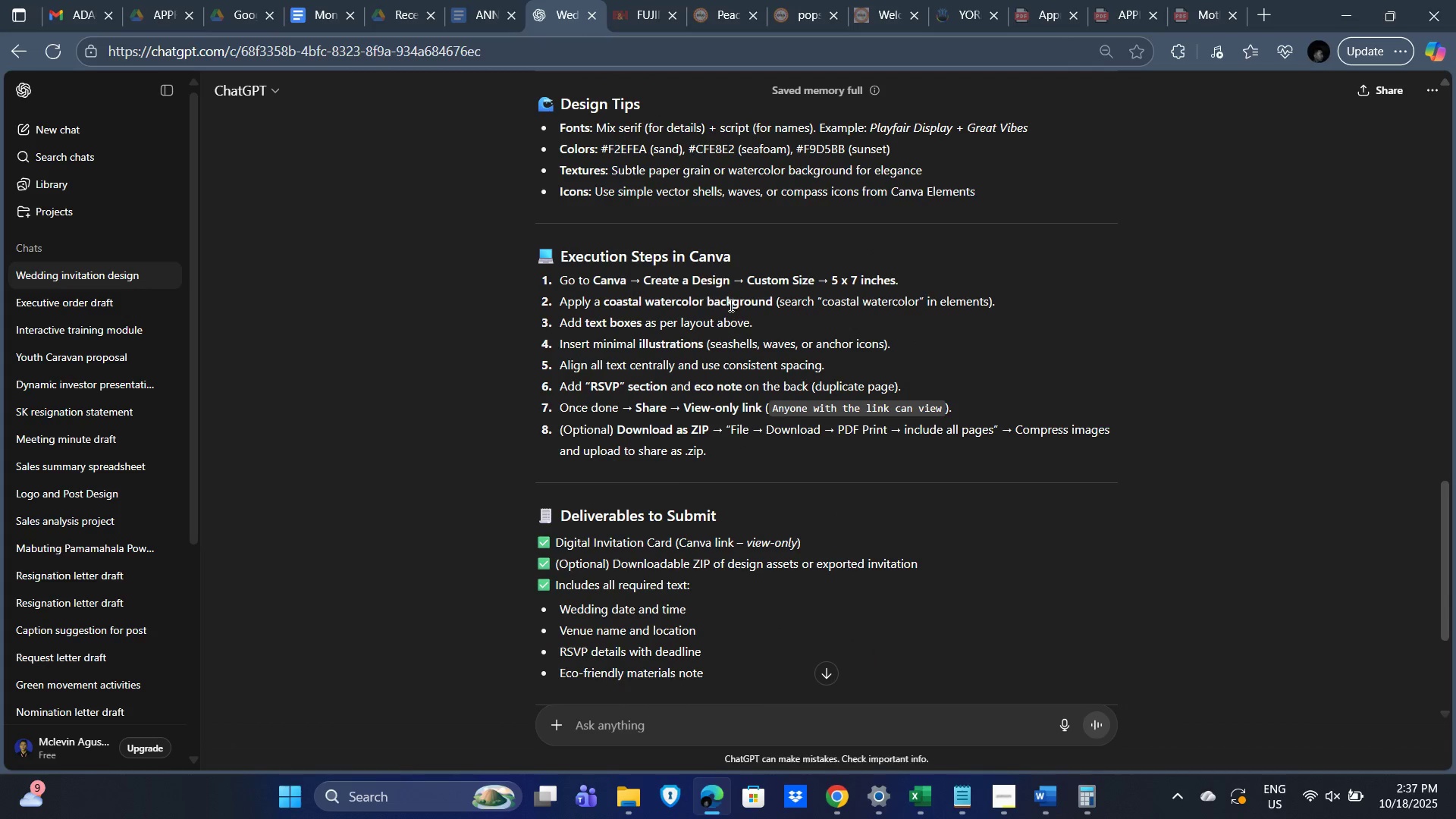 
key(Alt+AltLeft)
 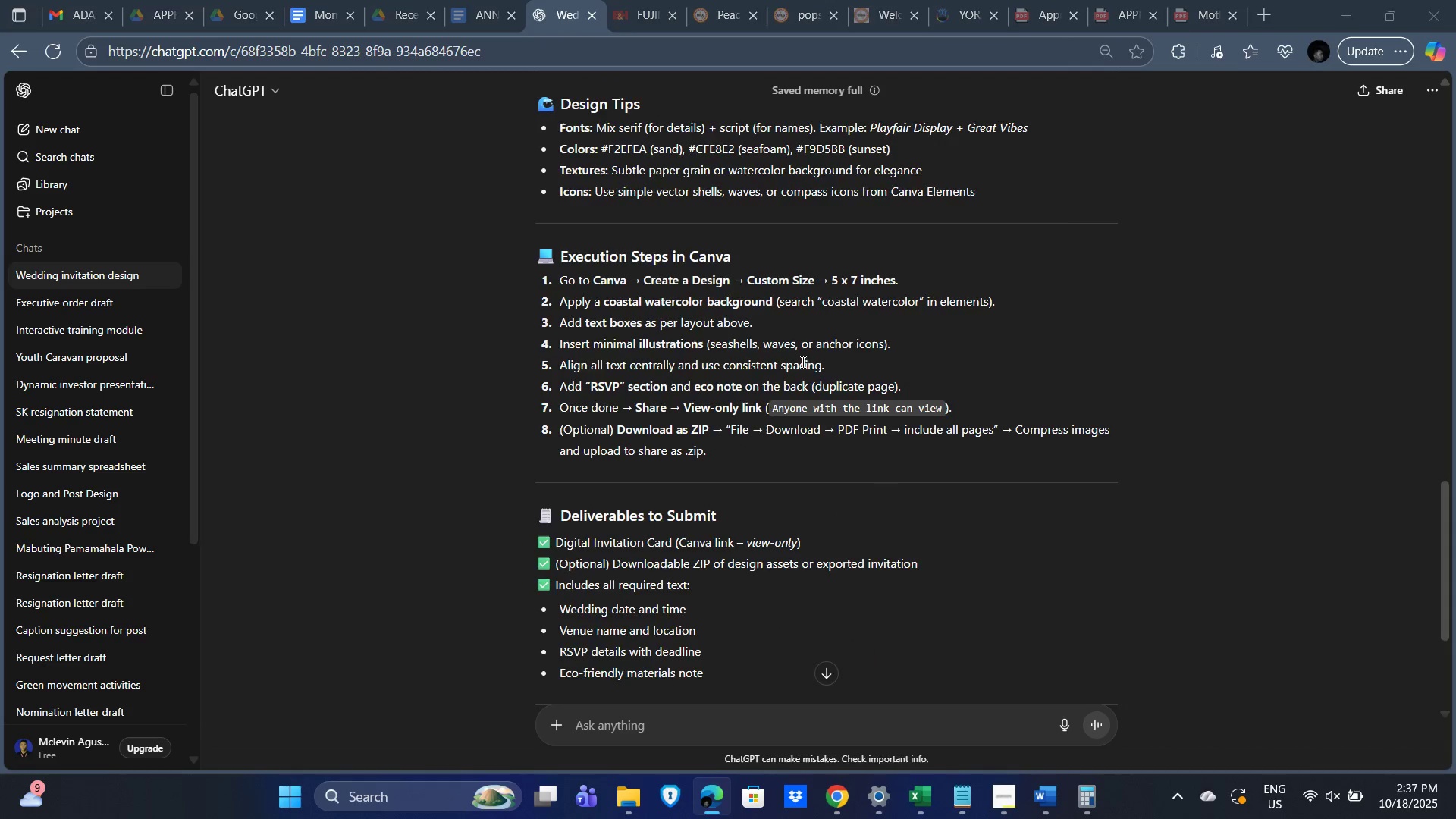 
key(Alt+Tab)
 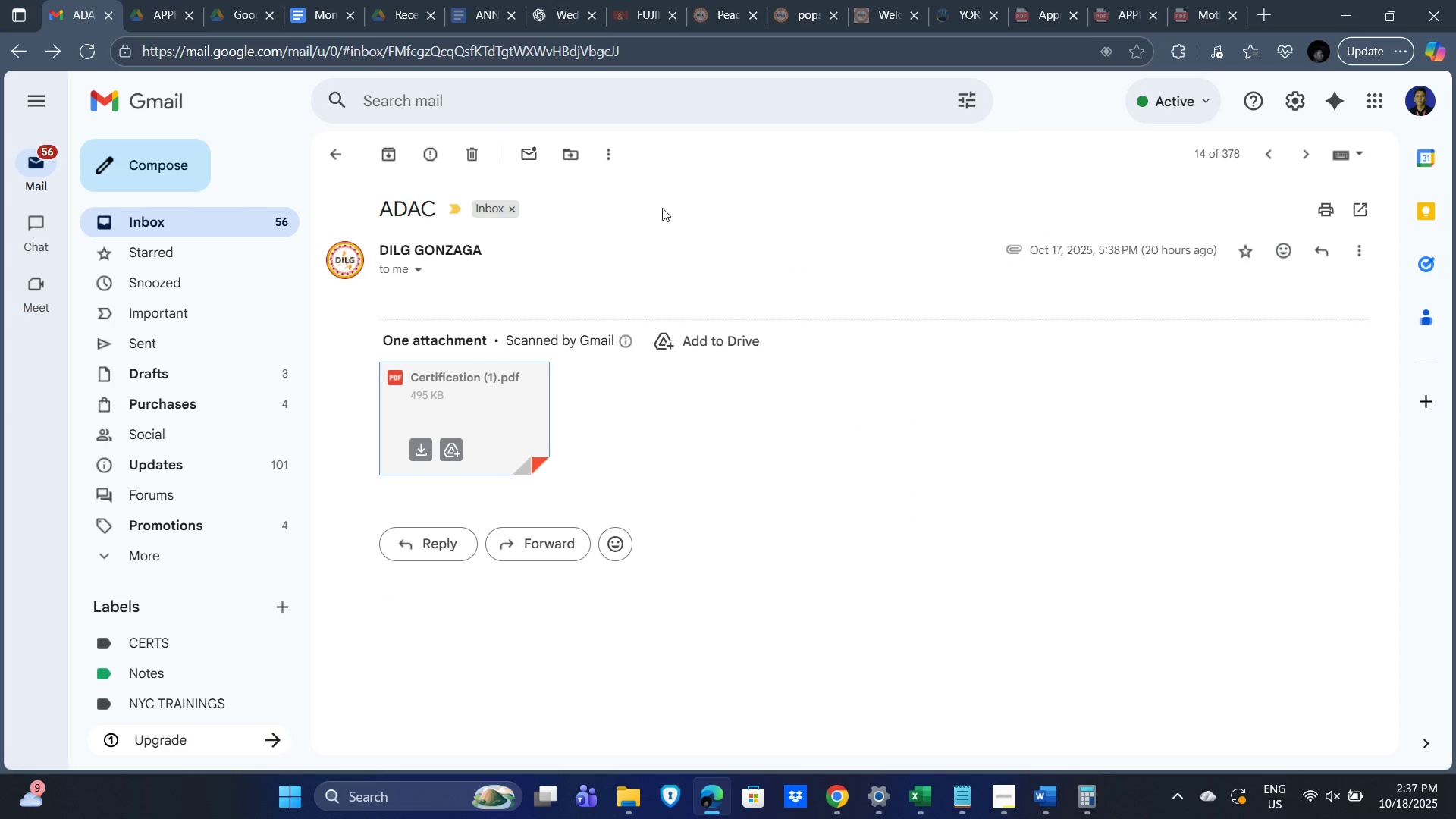 
key(Alt+Tab)
 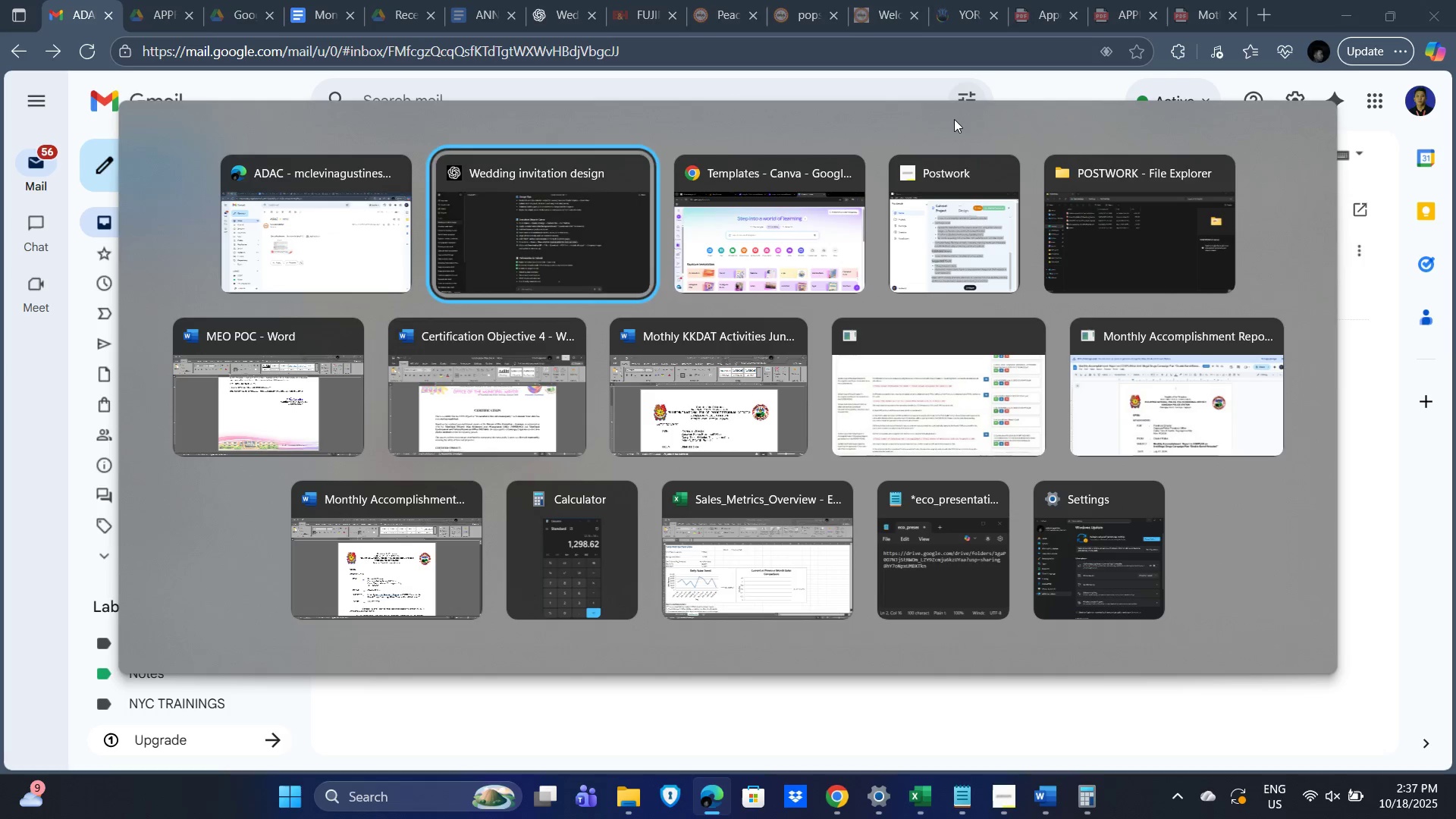 
key(Alt+Tab)
 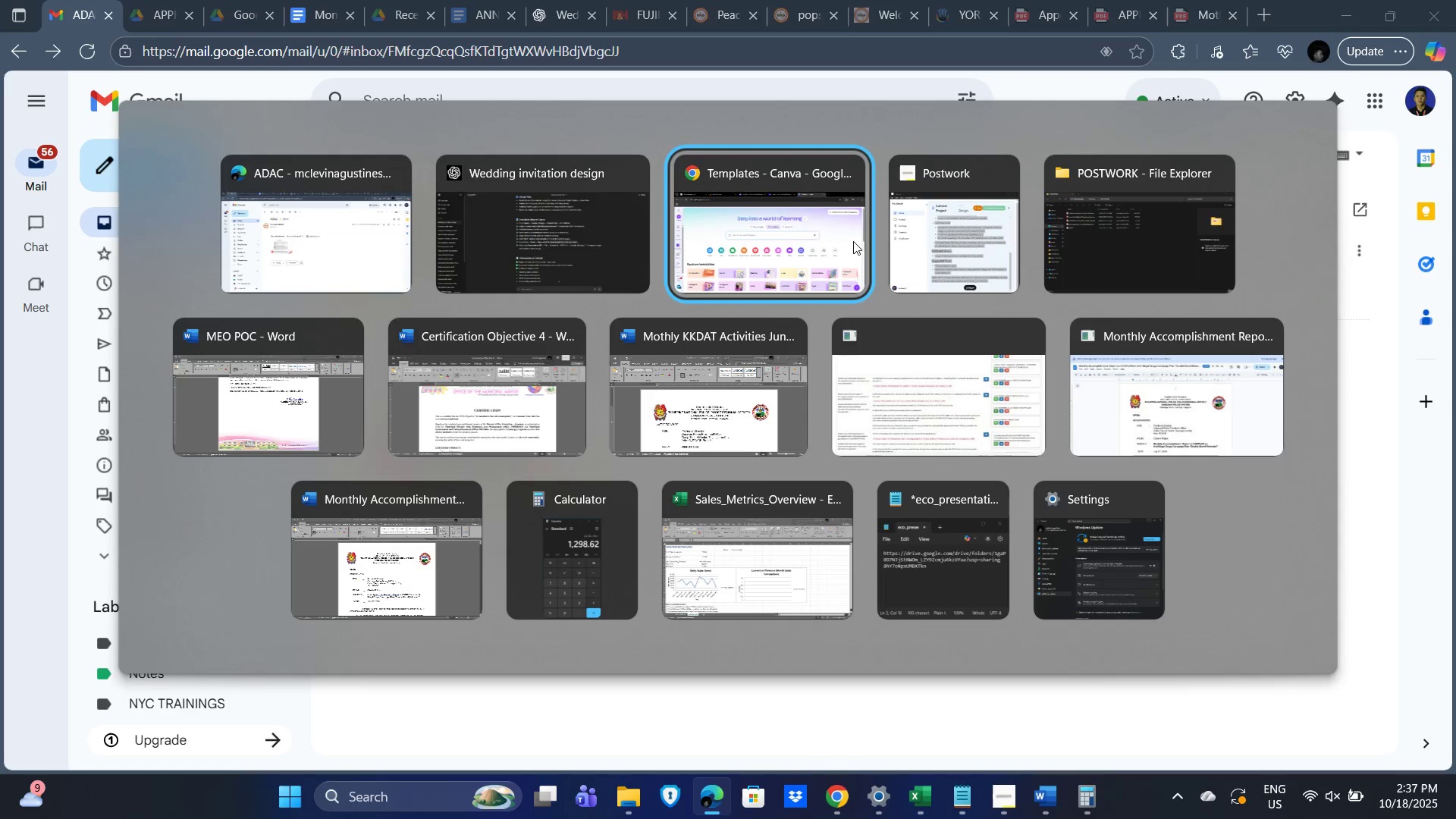 
left_click([792, 243])
 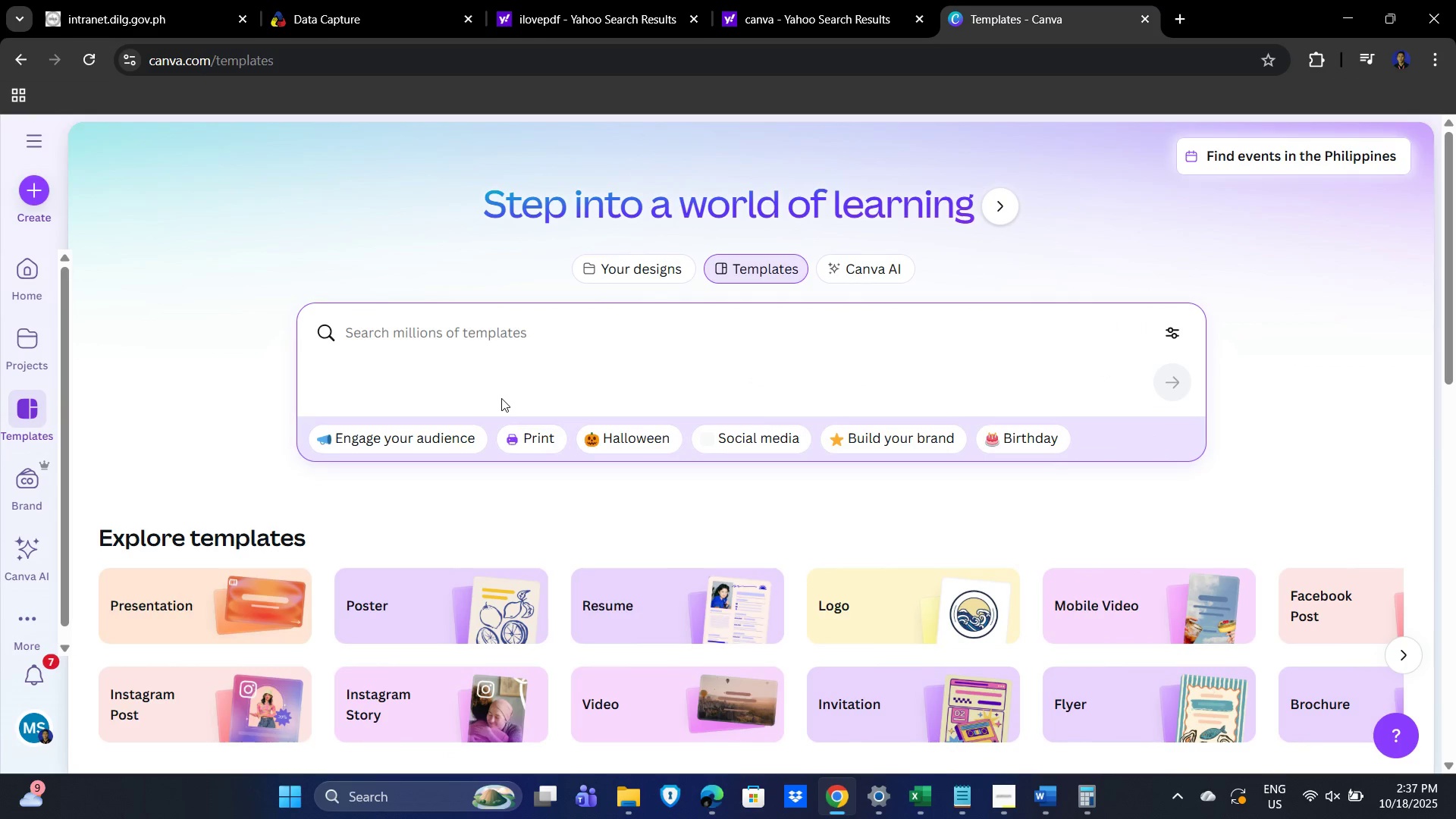 
left_click([233, 309])
 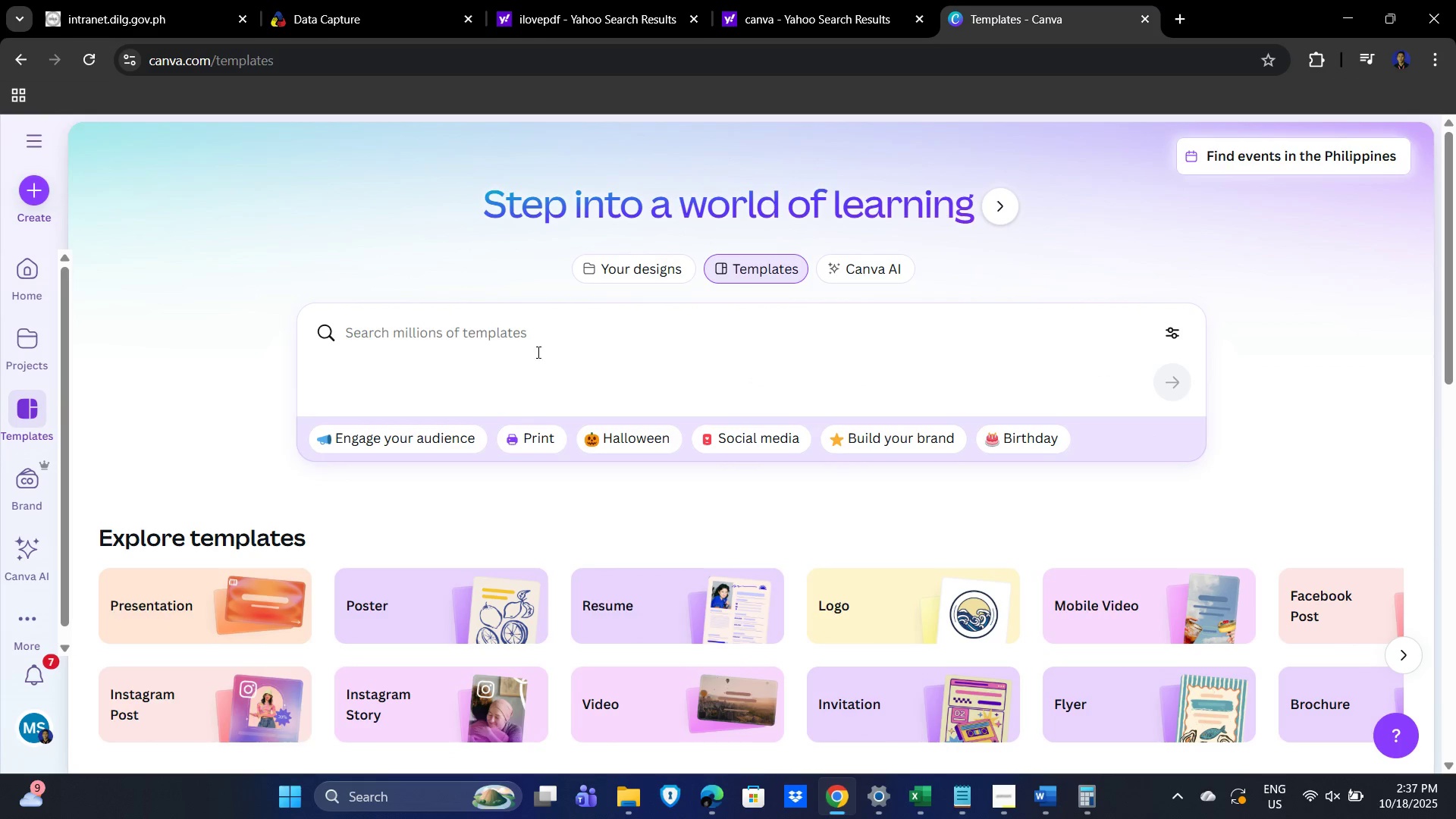 
left_click([486, 360])
 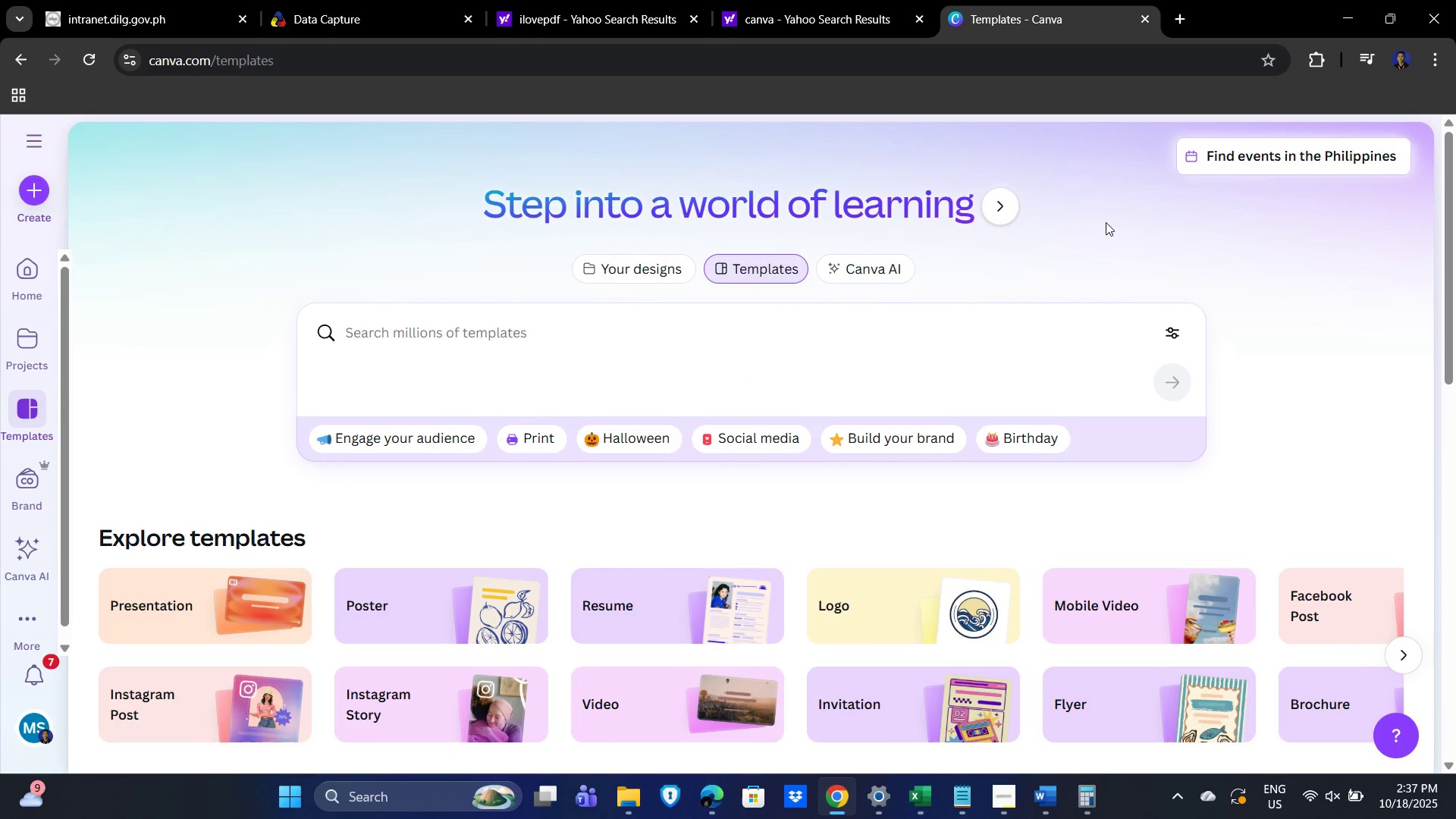 
key(Alt+AltLeft)
 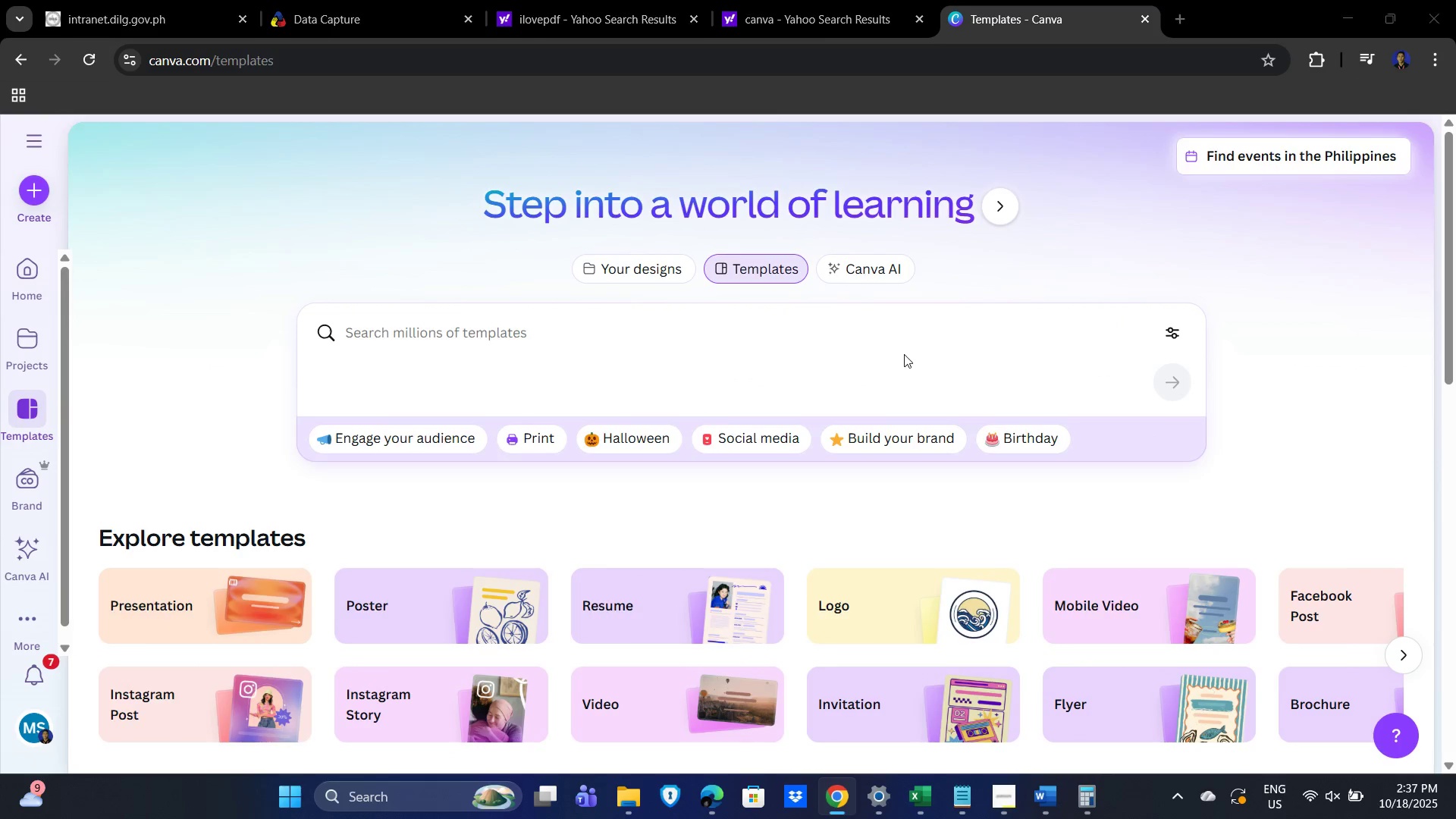 
key(Alt+Tab)
 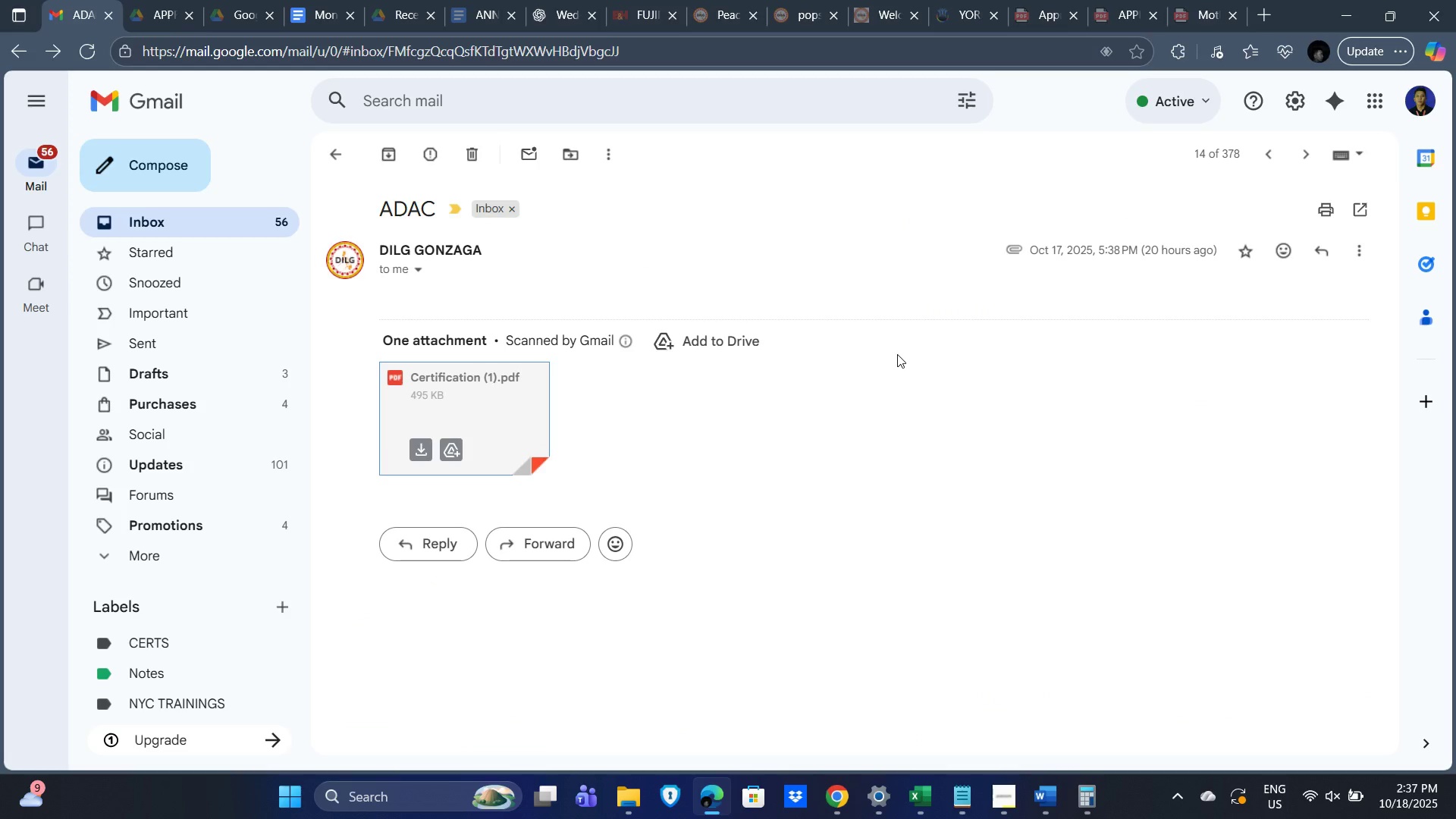 
key(Alt+Tab)
 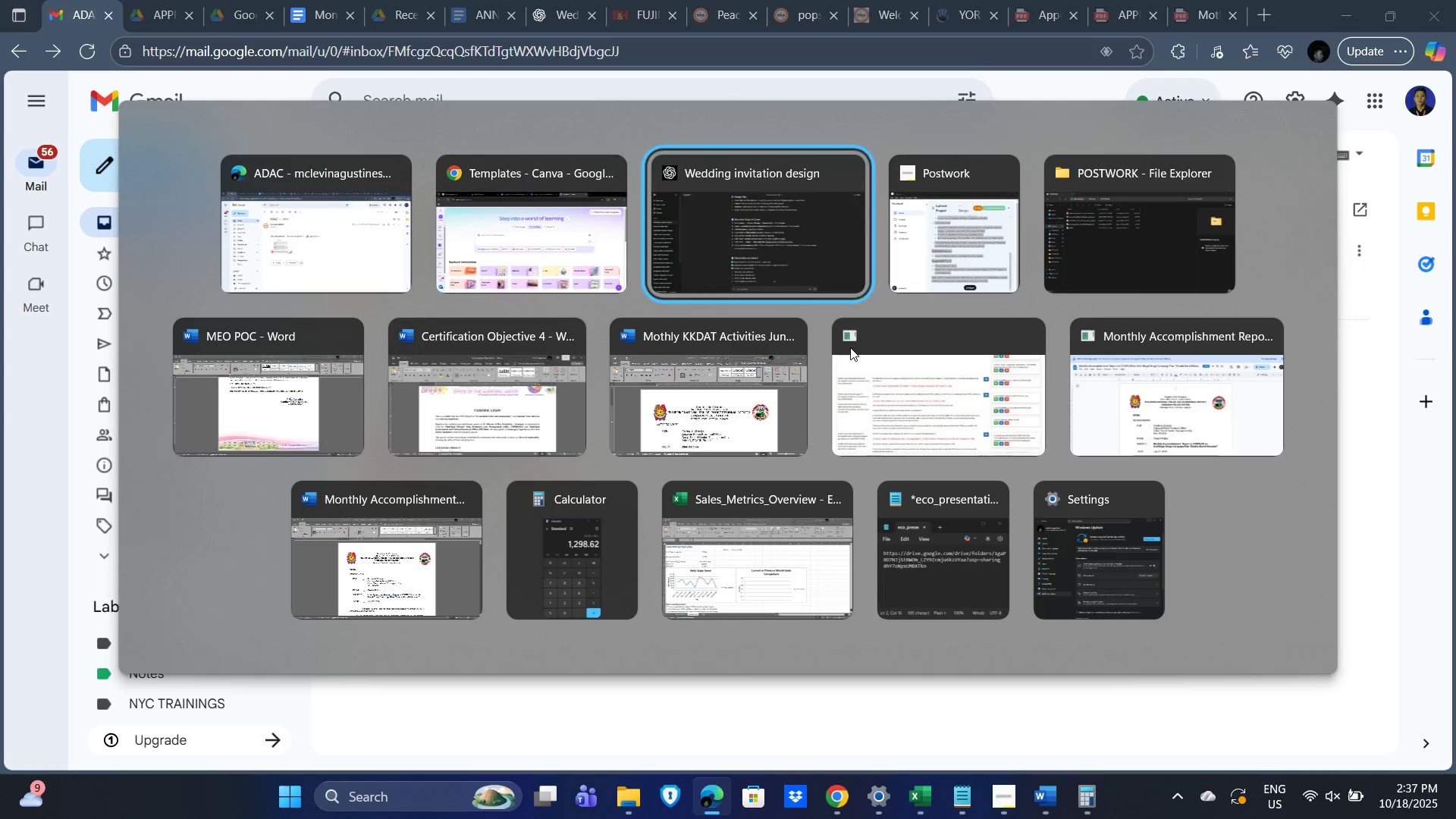 
key(Alt+Tab)
 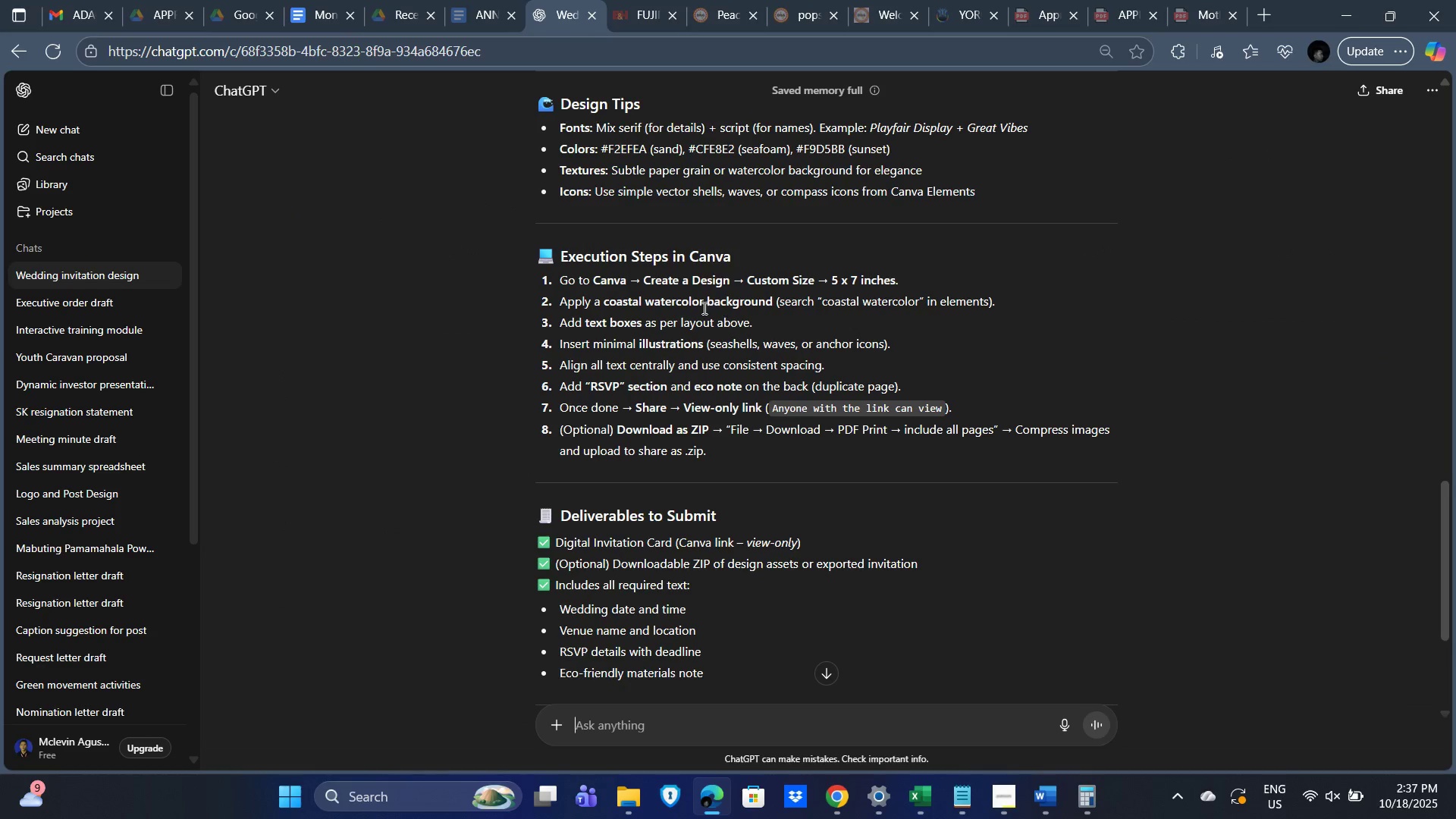 
key(Alt+Tab)
 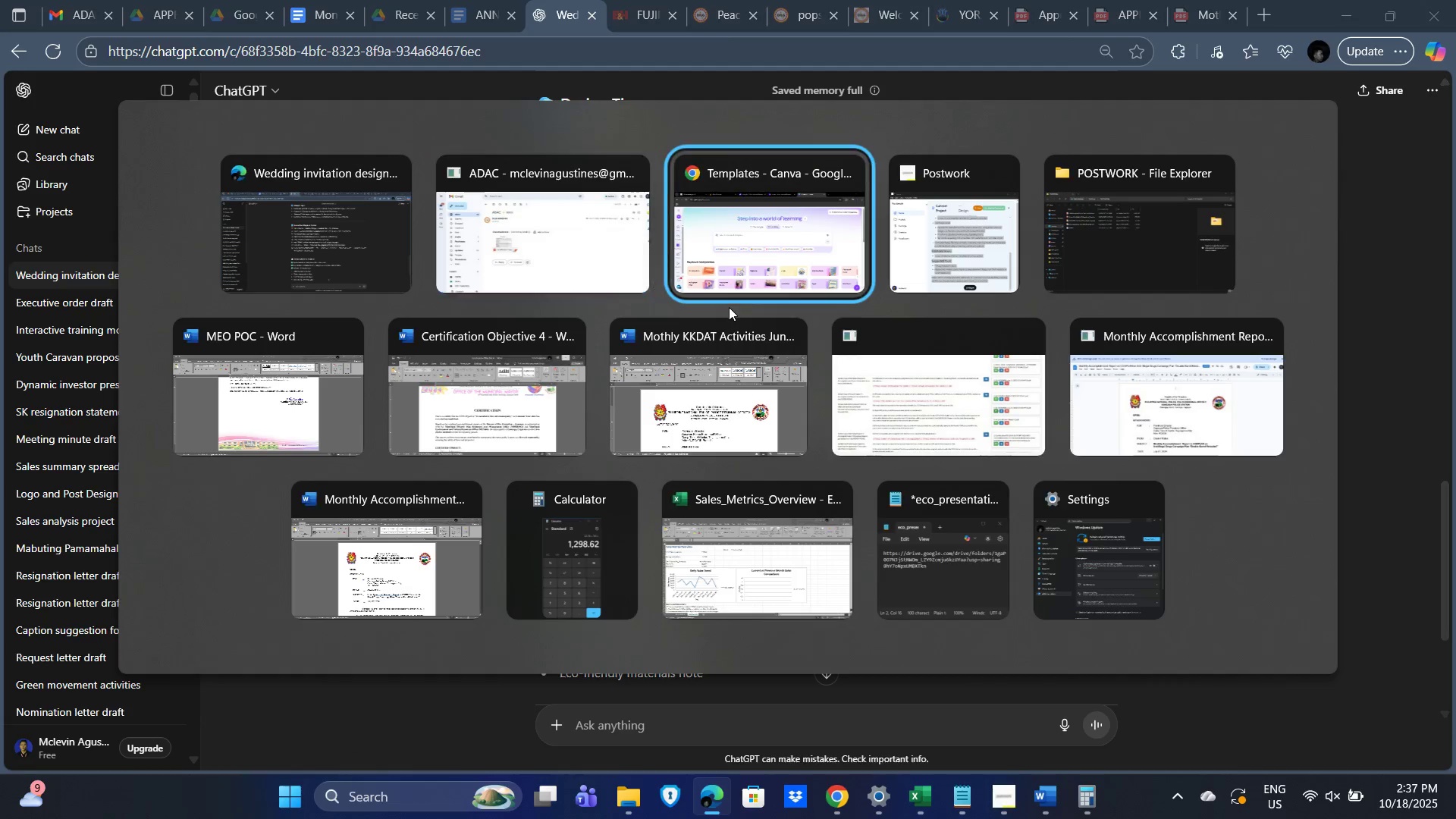 
key(Alt+Tab)
 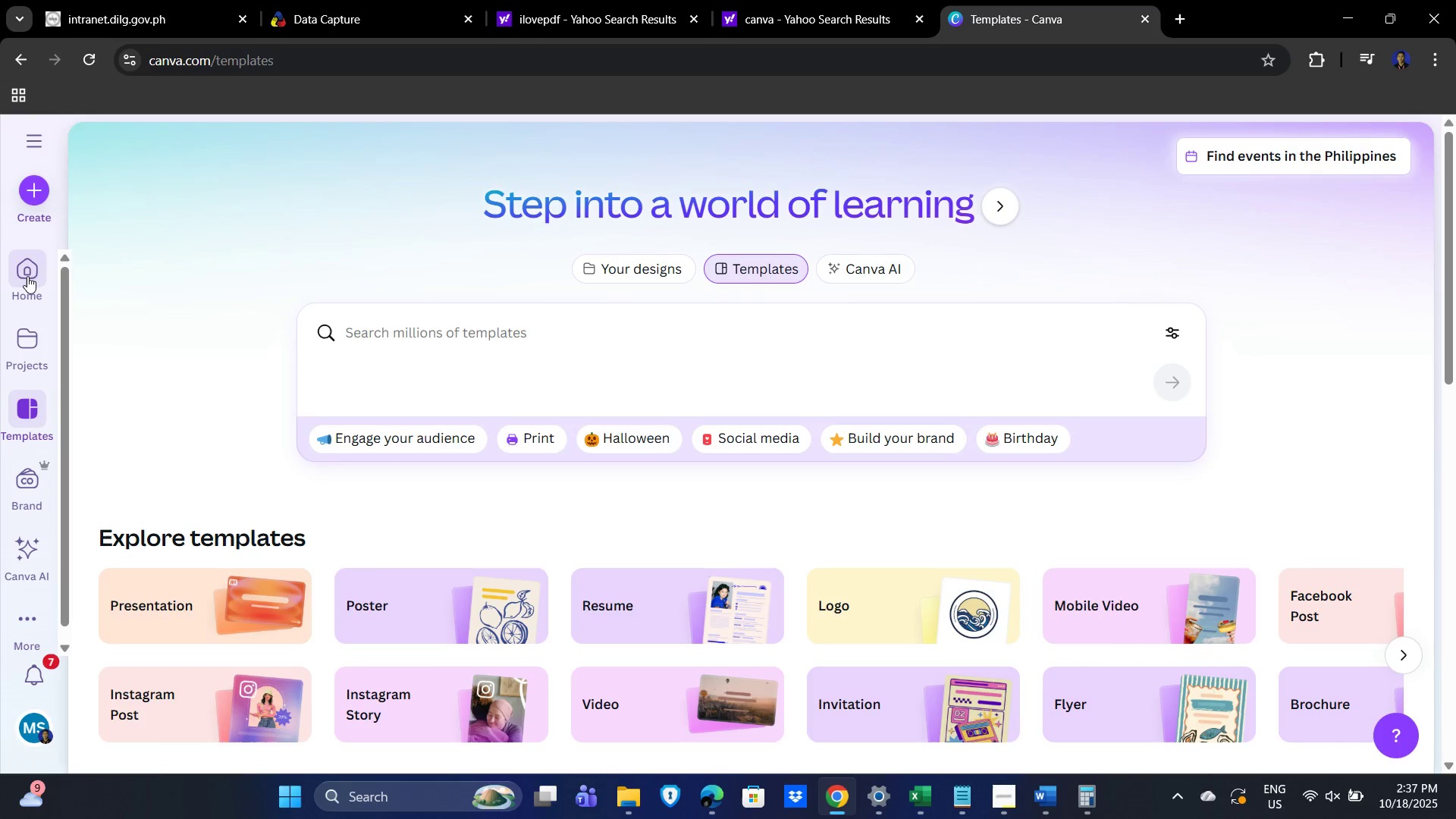 
left_click([32, 188])
 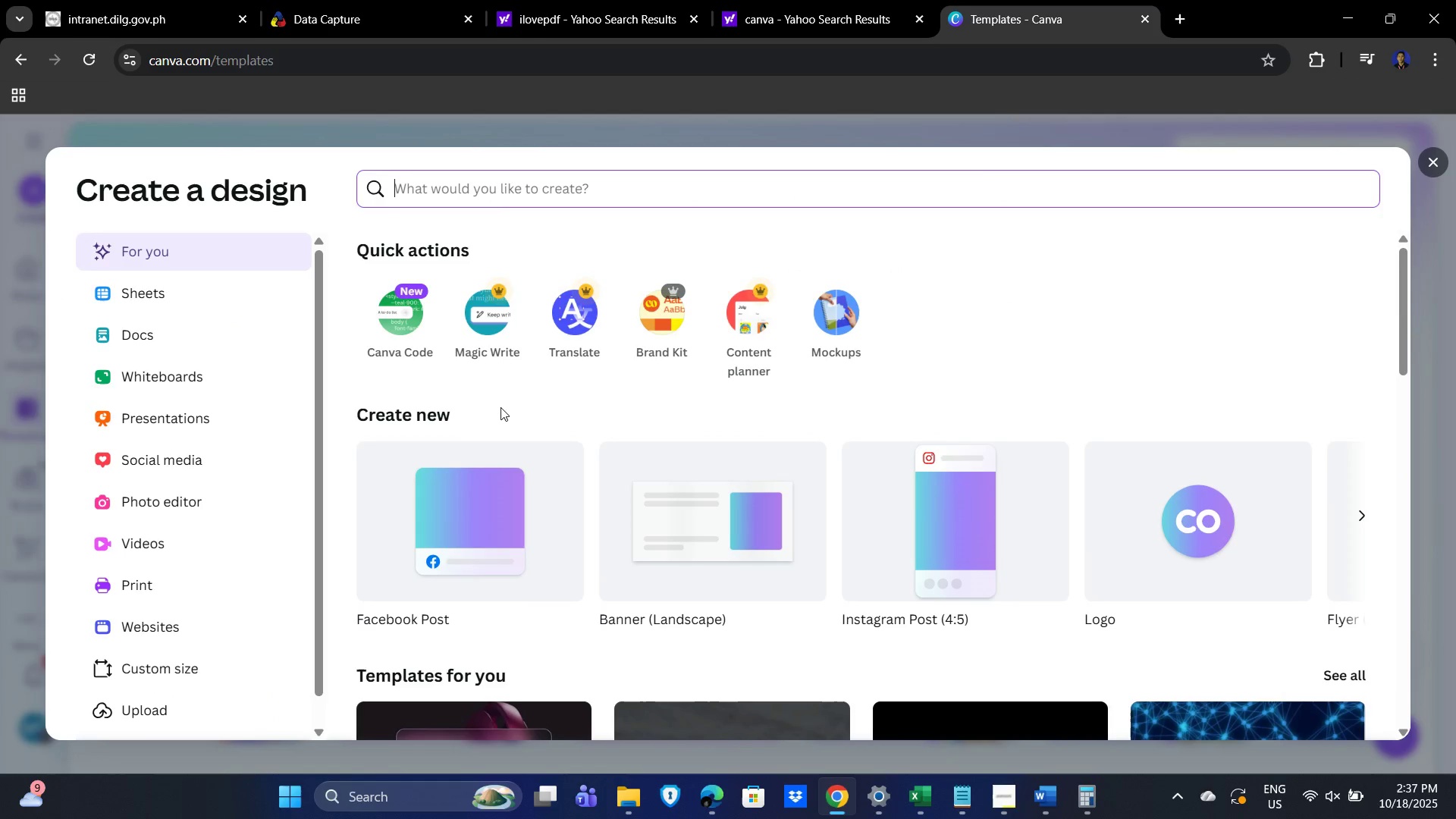 
wait(9.27)
 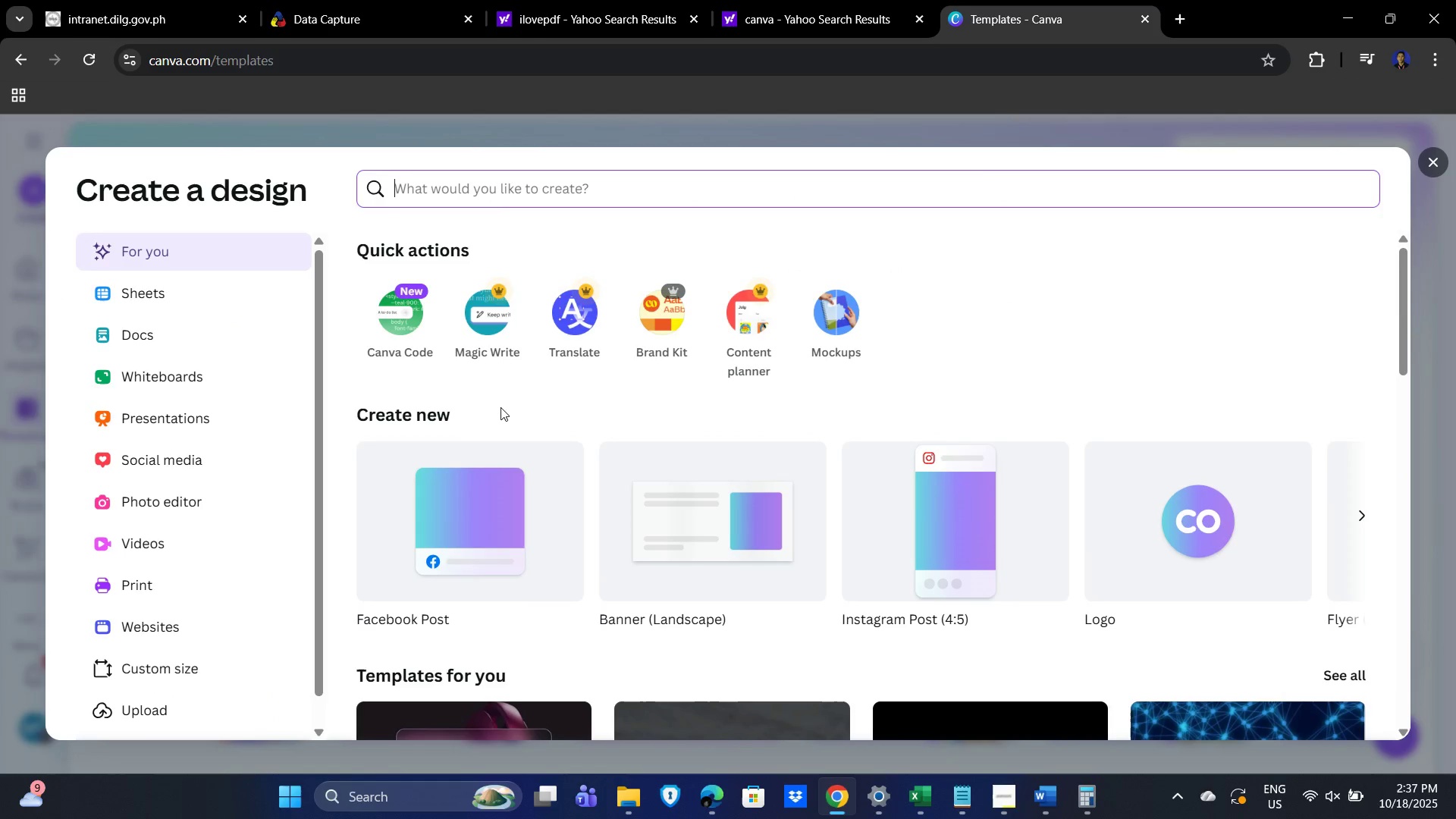 
scroll: coordinate [965, 532], scroll_direction: up, amount: 1.0
 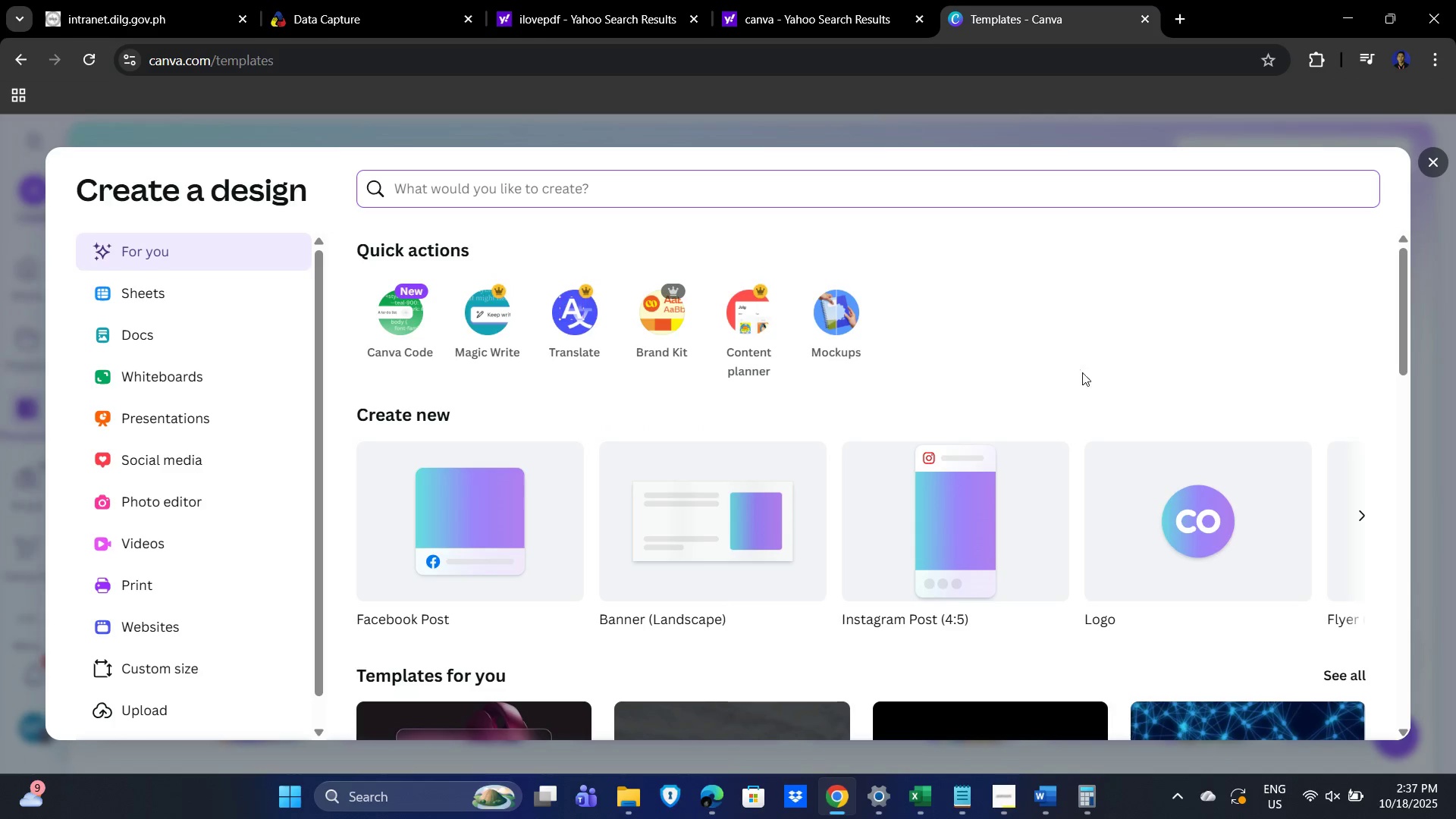 
scroll: coordinate [924, 424], scroll_direction: down, amount: 5.0
 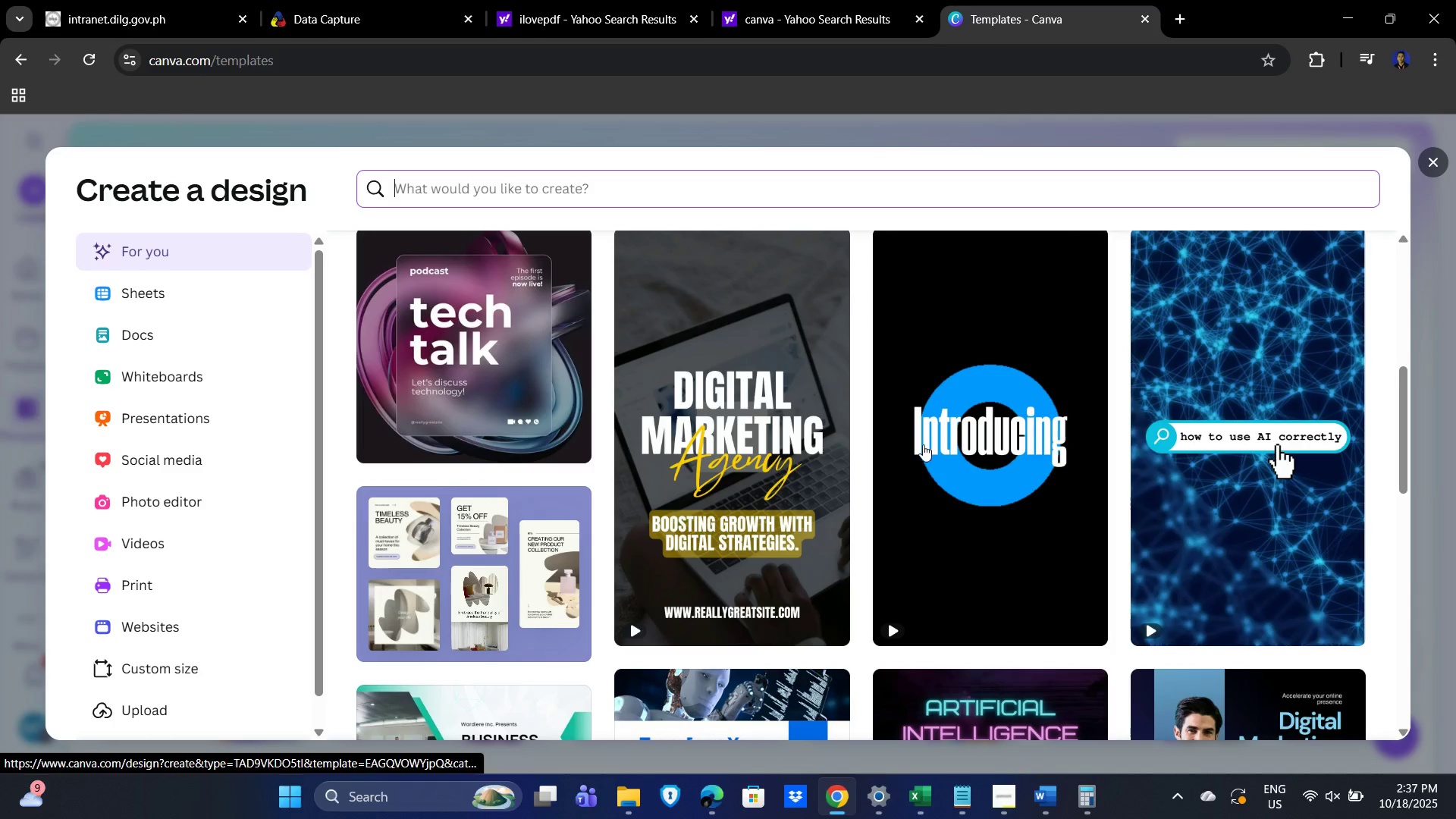 
scroll: coordinate [918, 445], scroll_direction: up, amount: 8.0
 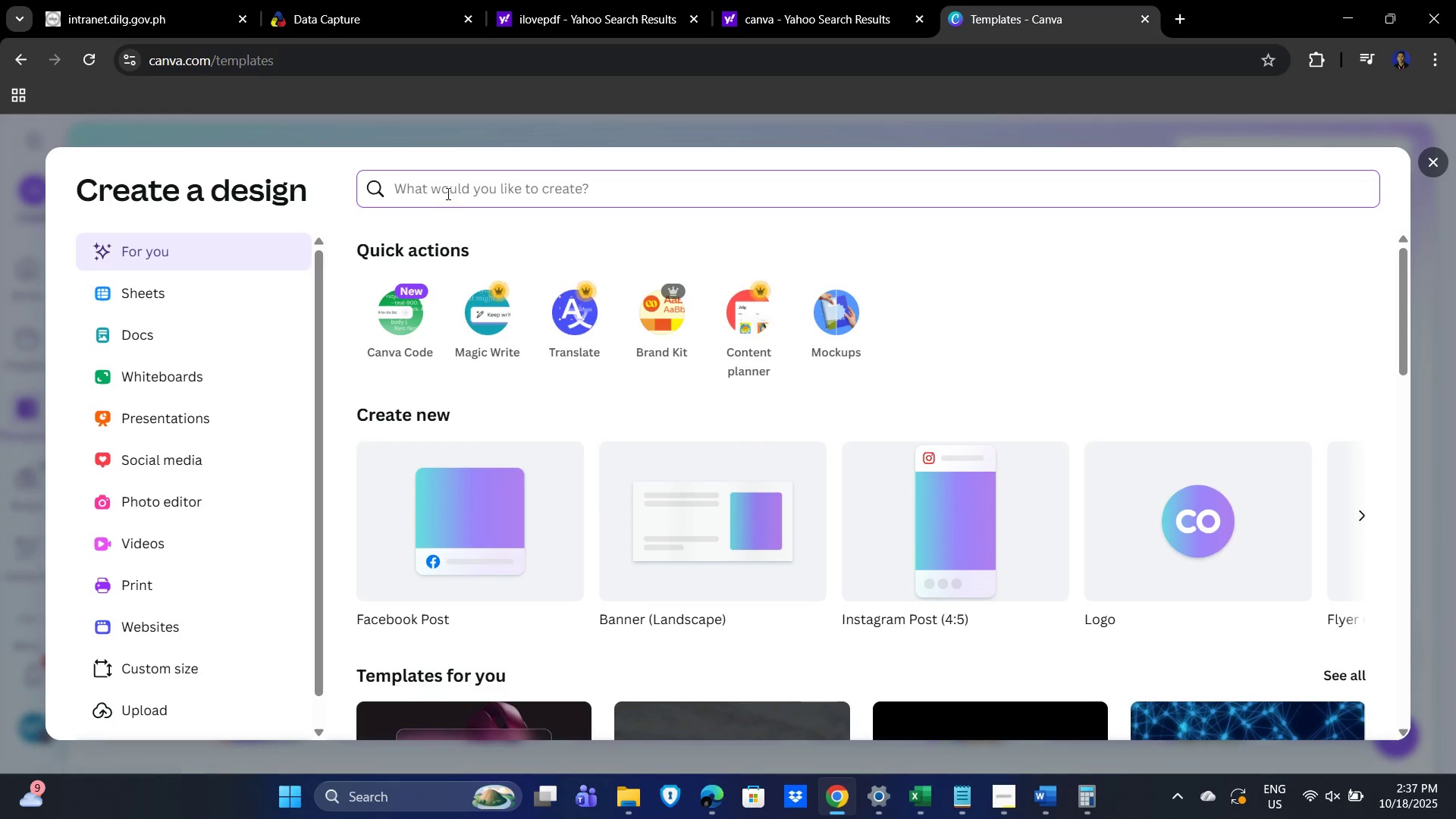 
left_click([447, 190])
 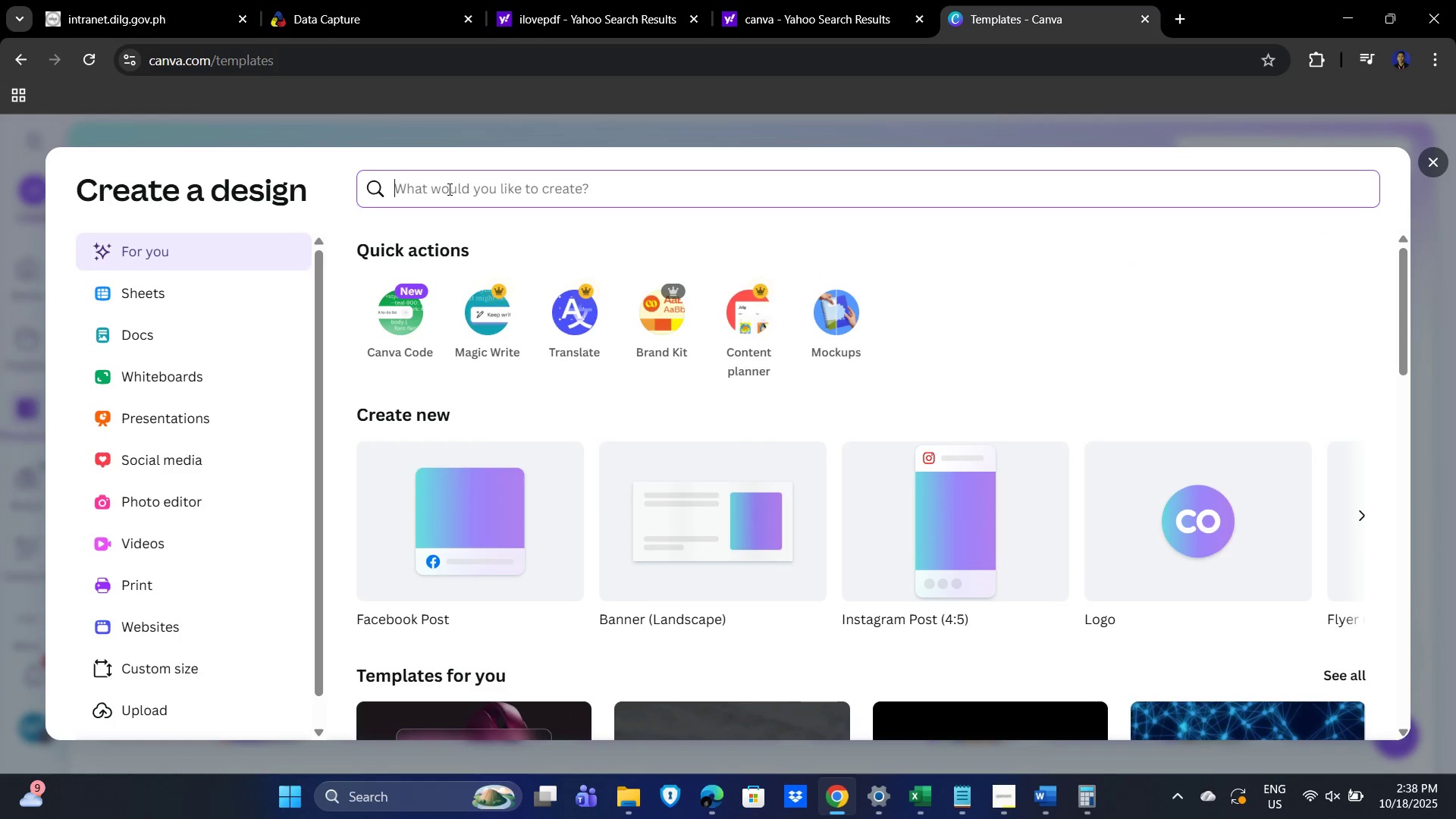 
key(Numpad5)
 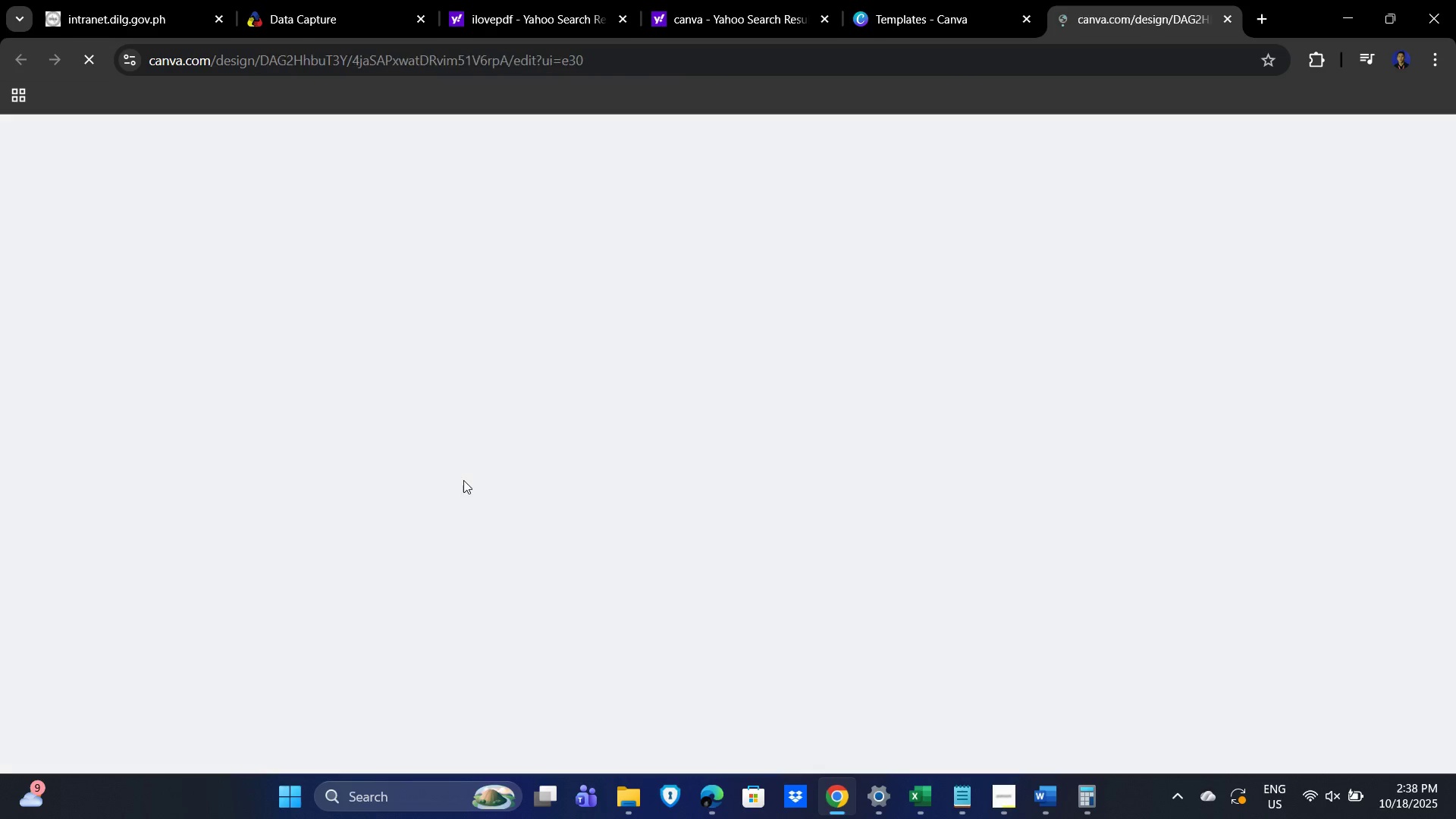 
wait(11.27)
 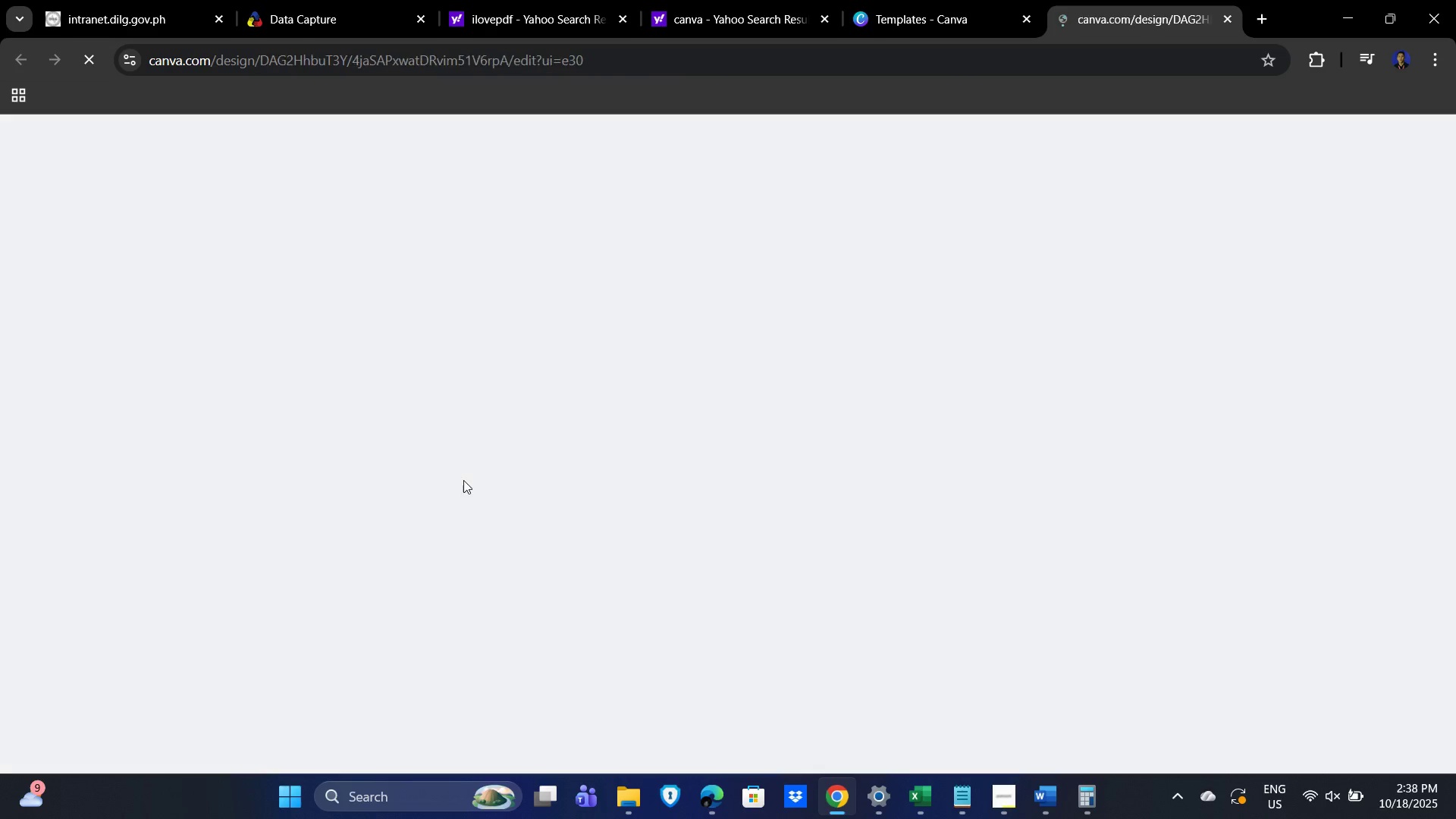 
key(Alt+AltLeft)
 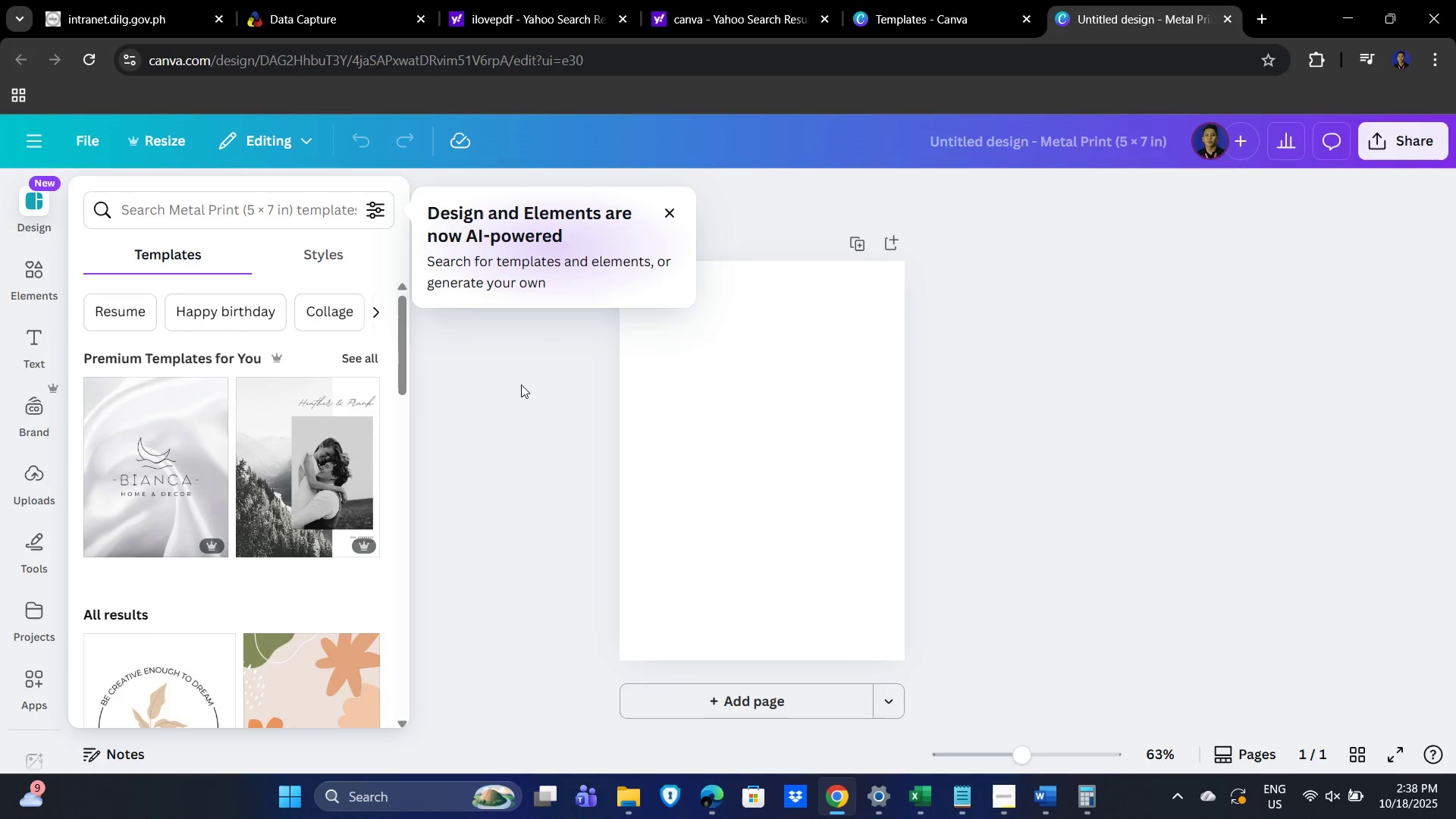 
key(Alt+Tab)
 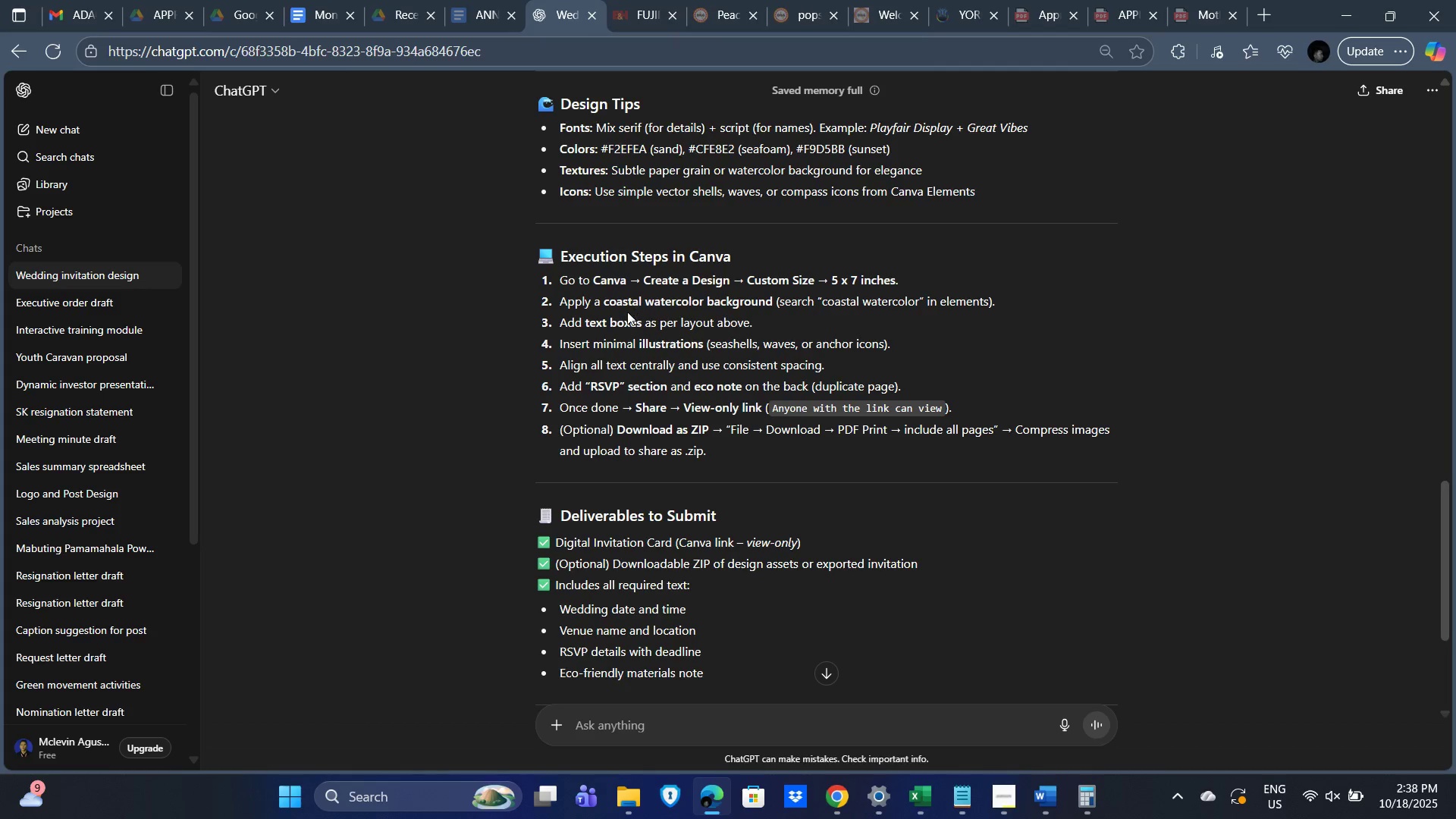 
wait(8.25)
 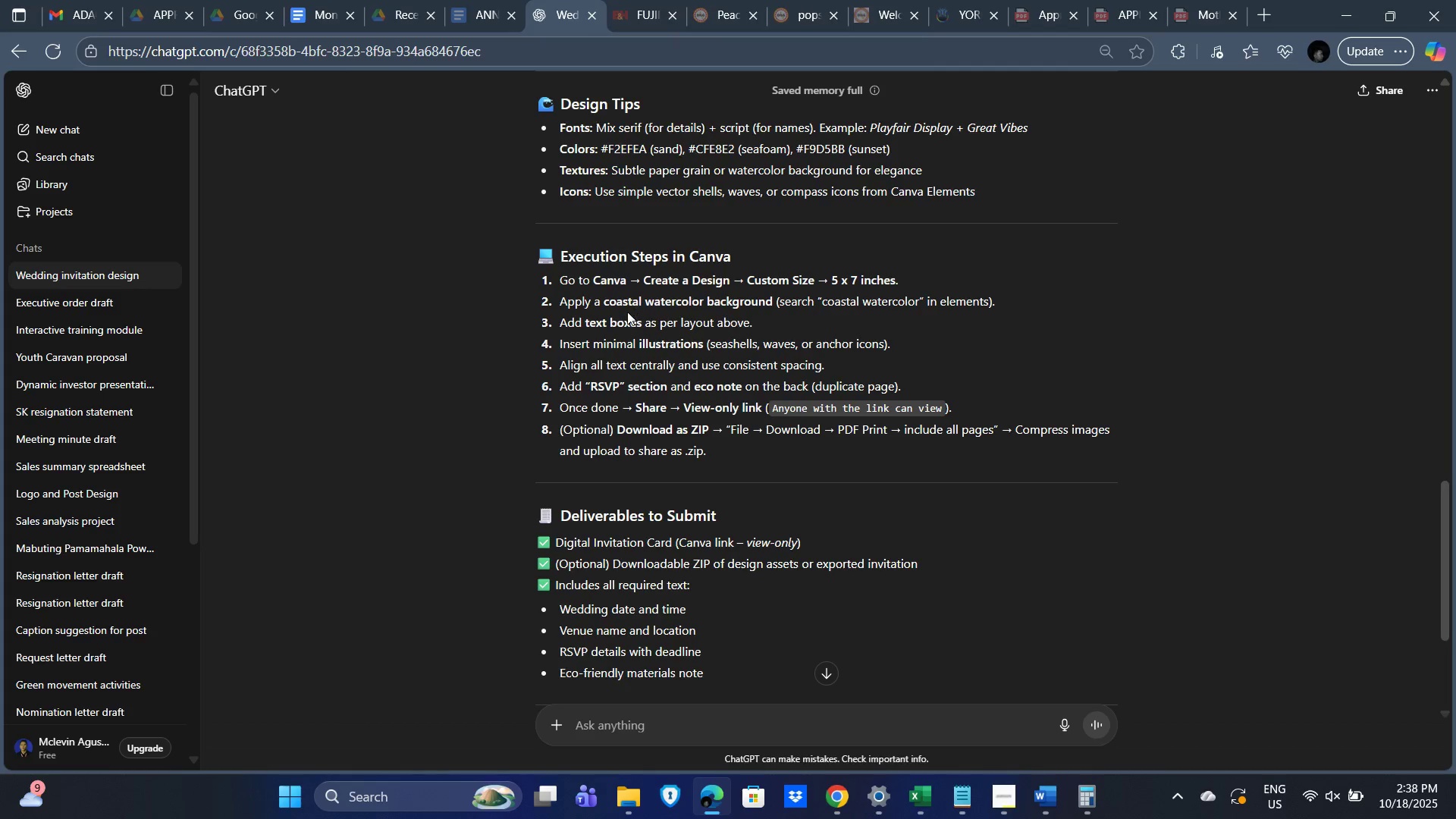 
left_click_drag(start_coordinate=[601, 301], to_coordinate=[1000, 300])
 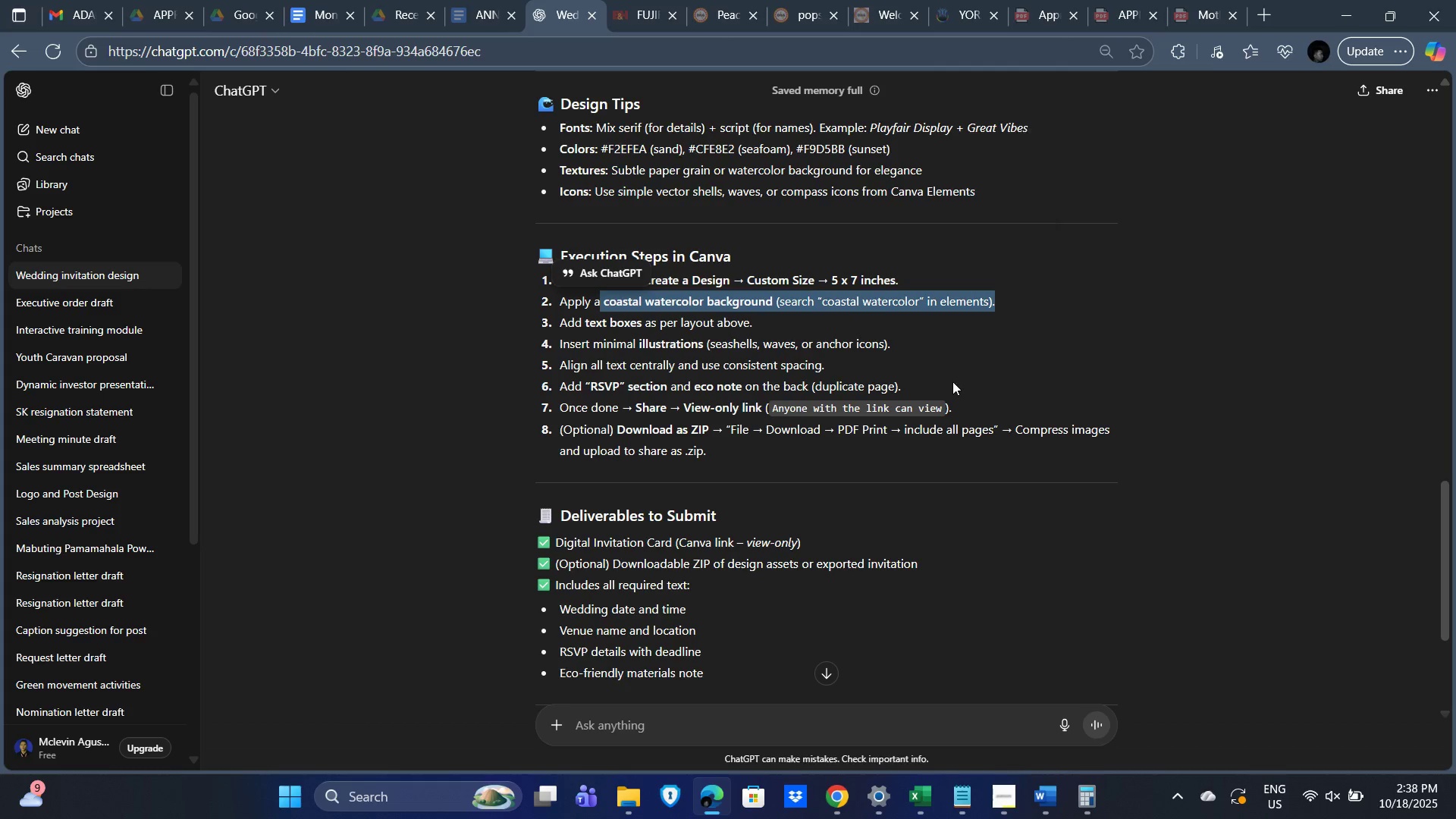 
key(Alt+Tab)
 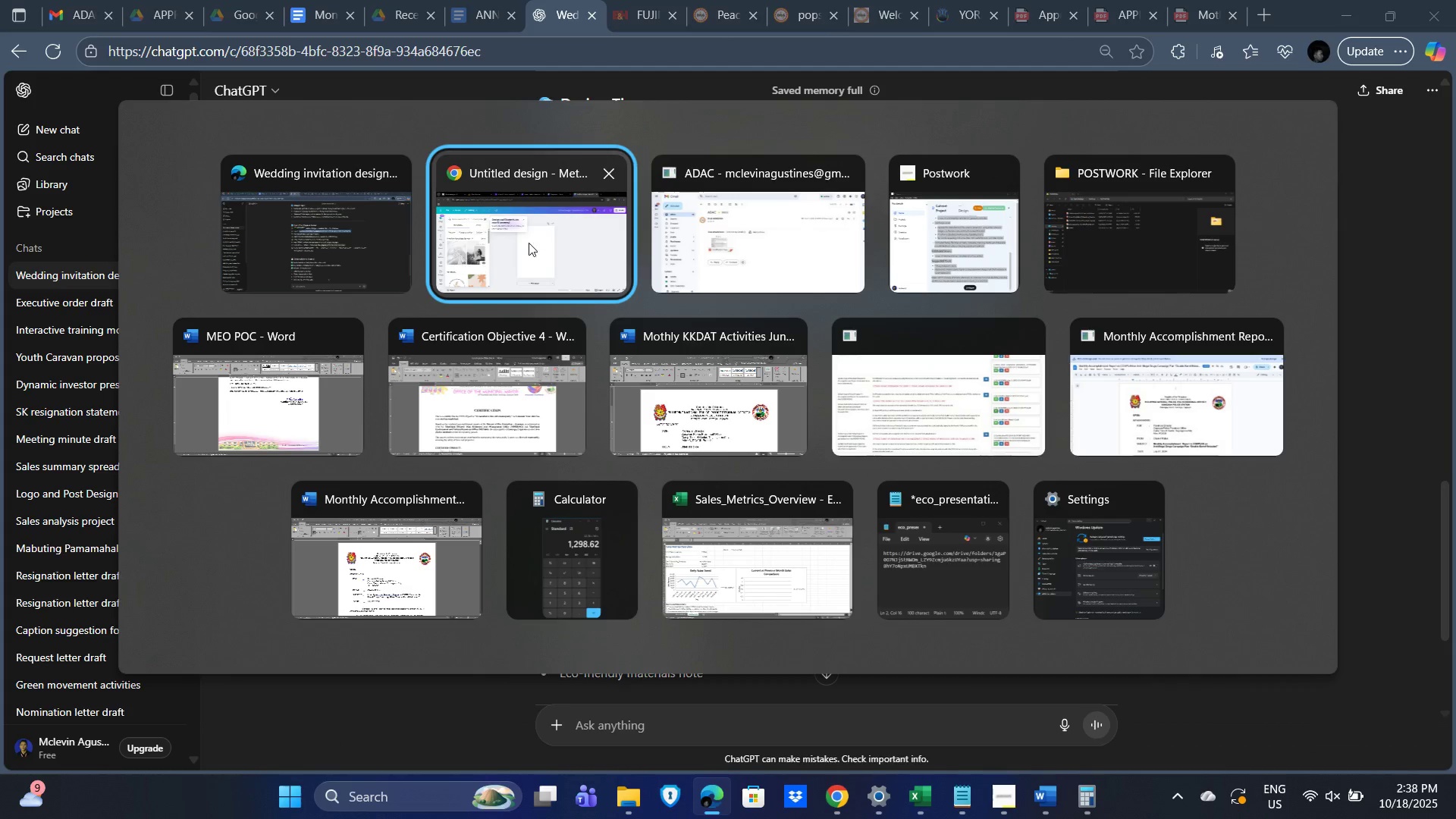 
left_click([561, 243])
 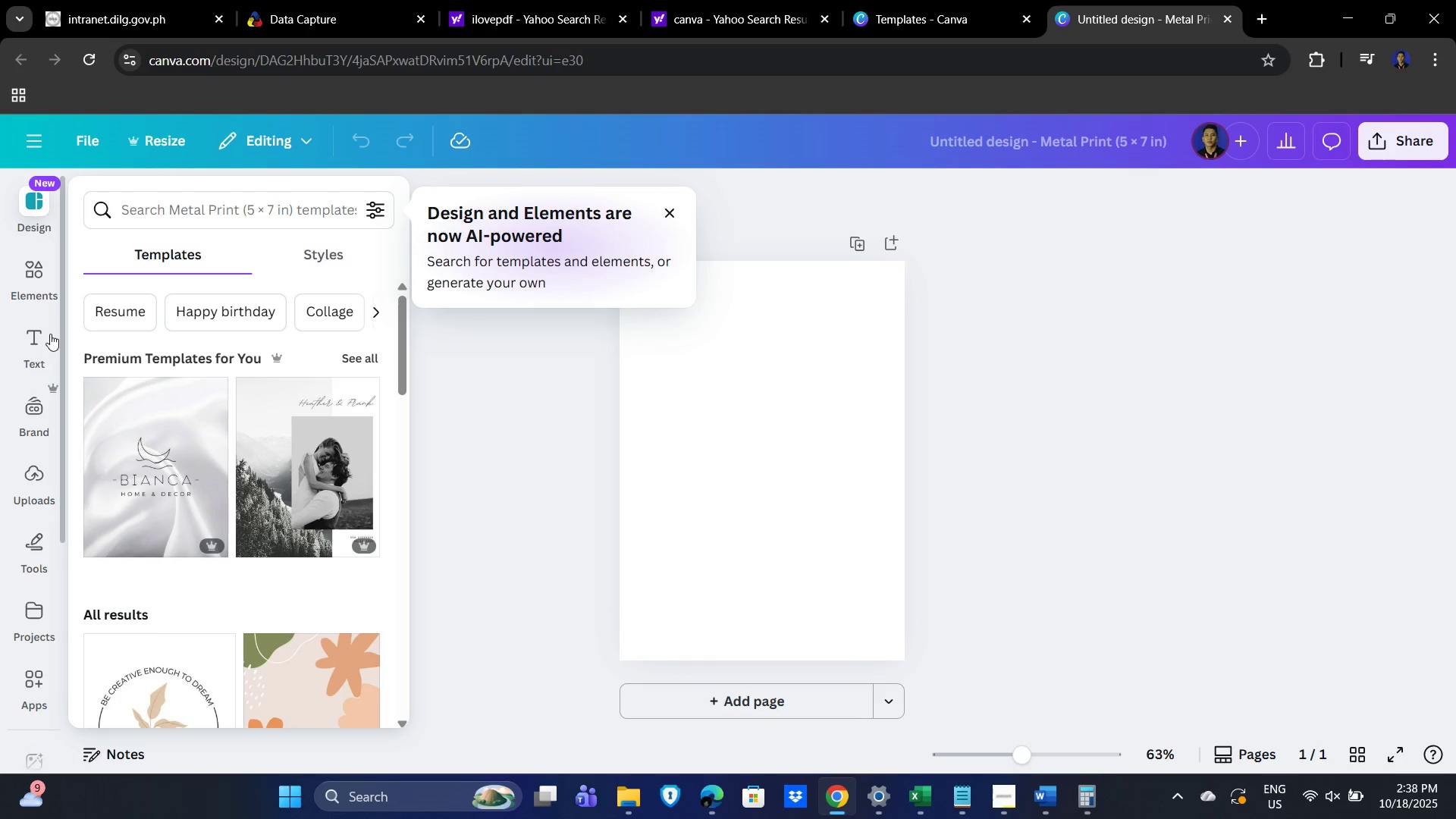 
left_click([29, 277])
 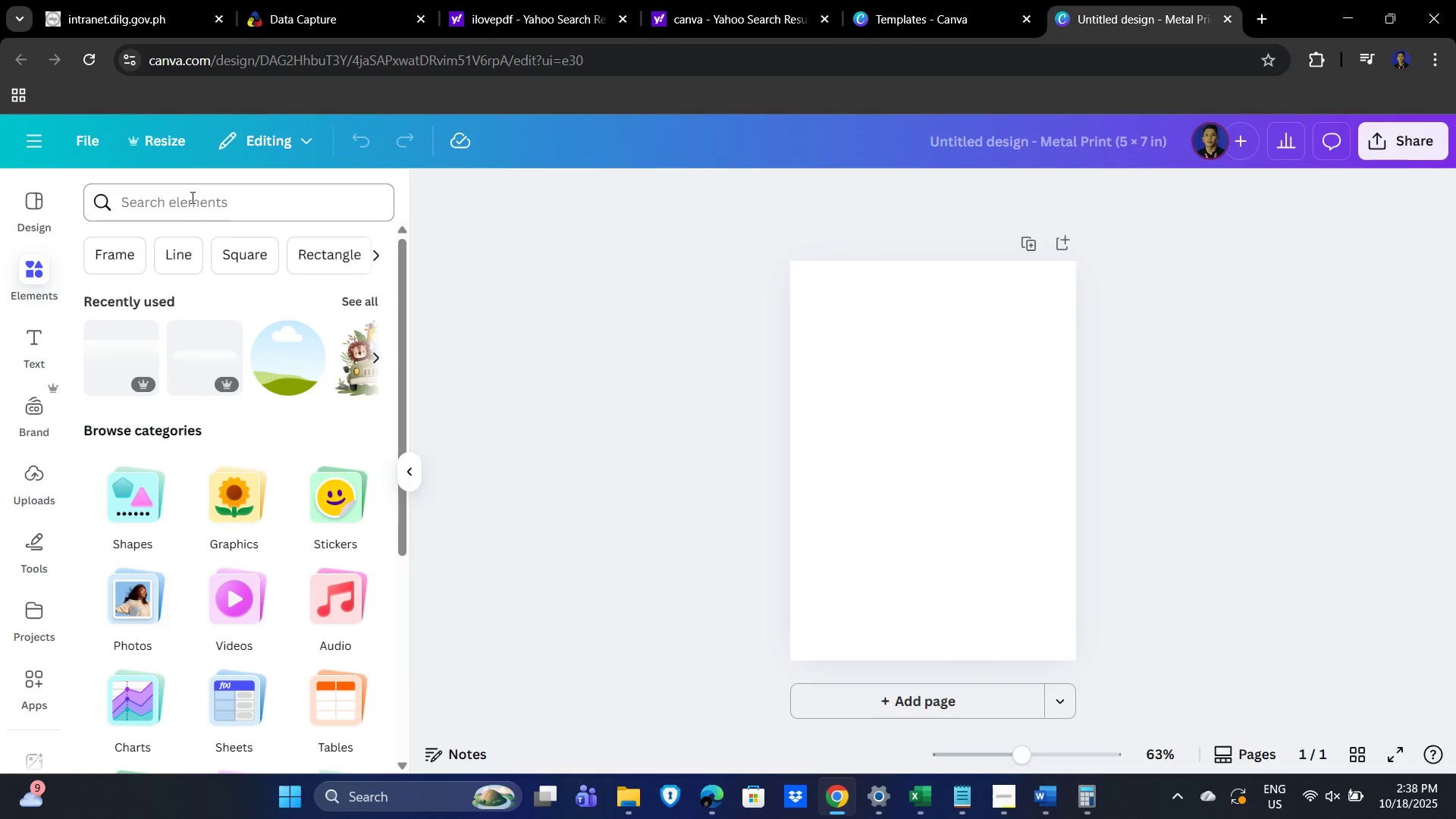 
left_click([191, 197])
 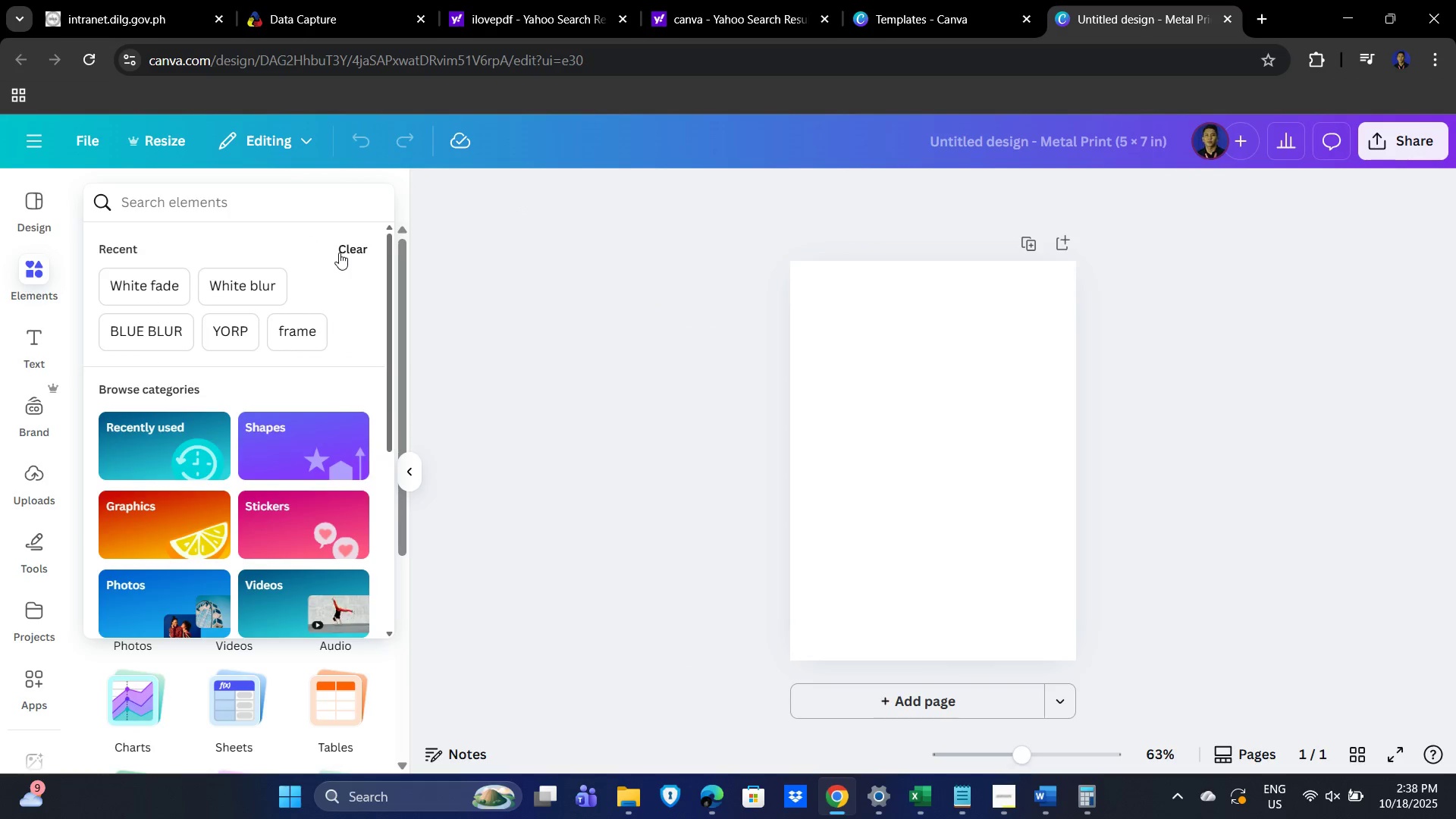 
type(coastal)
 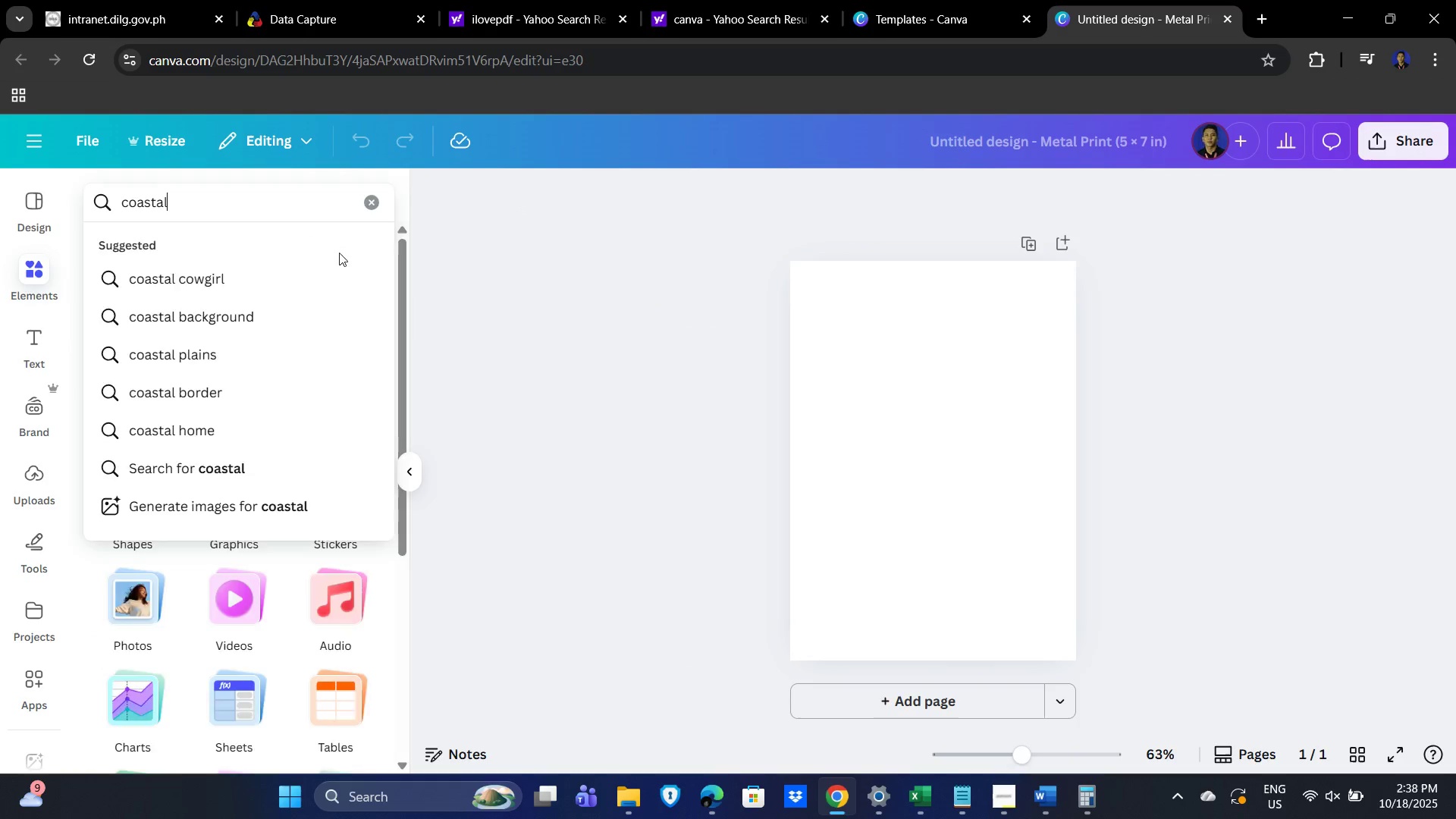 
key(Enter)
 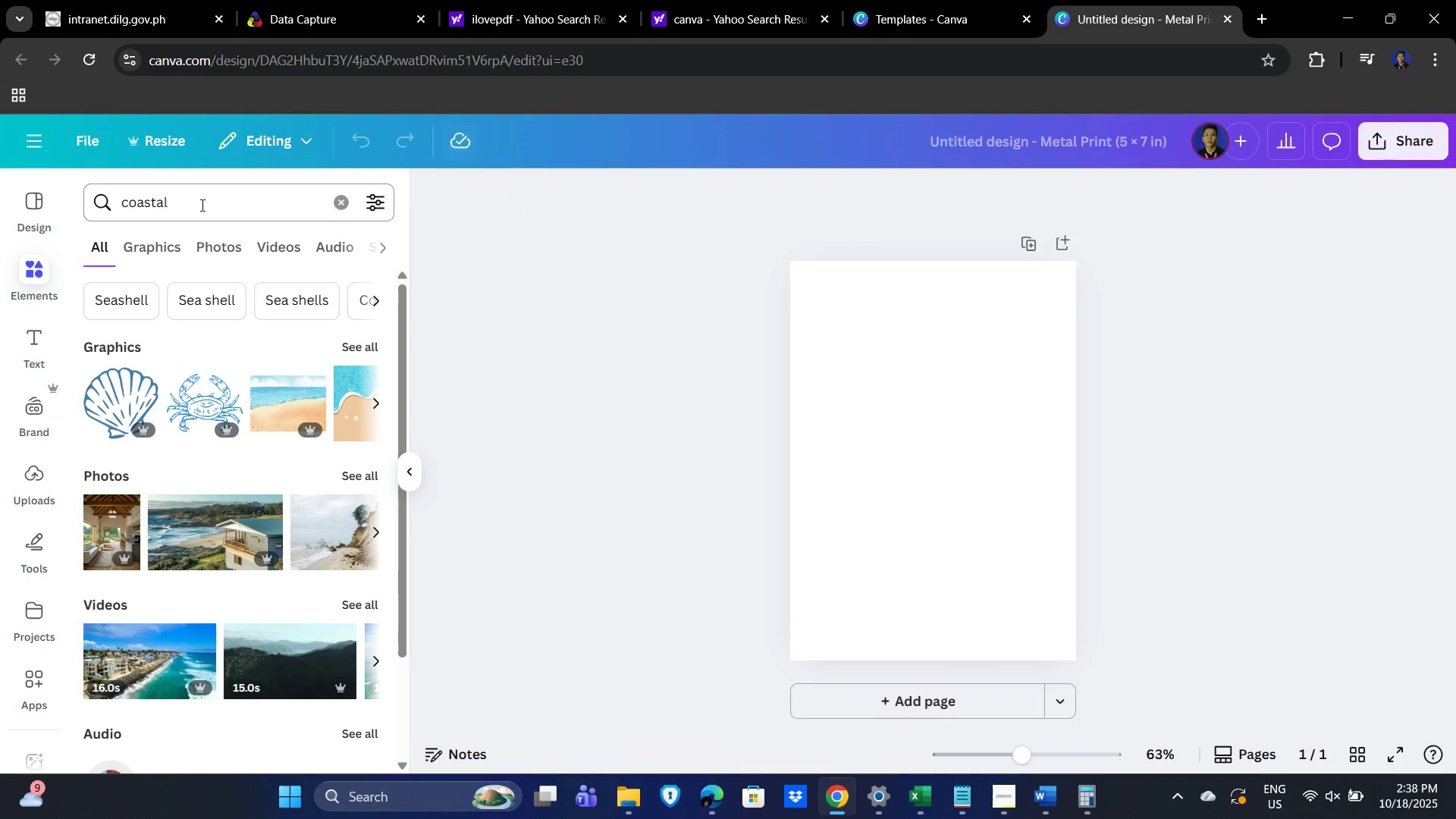 
left_click([202, 203])
 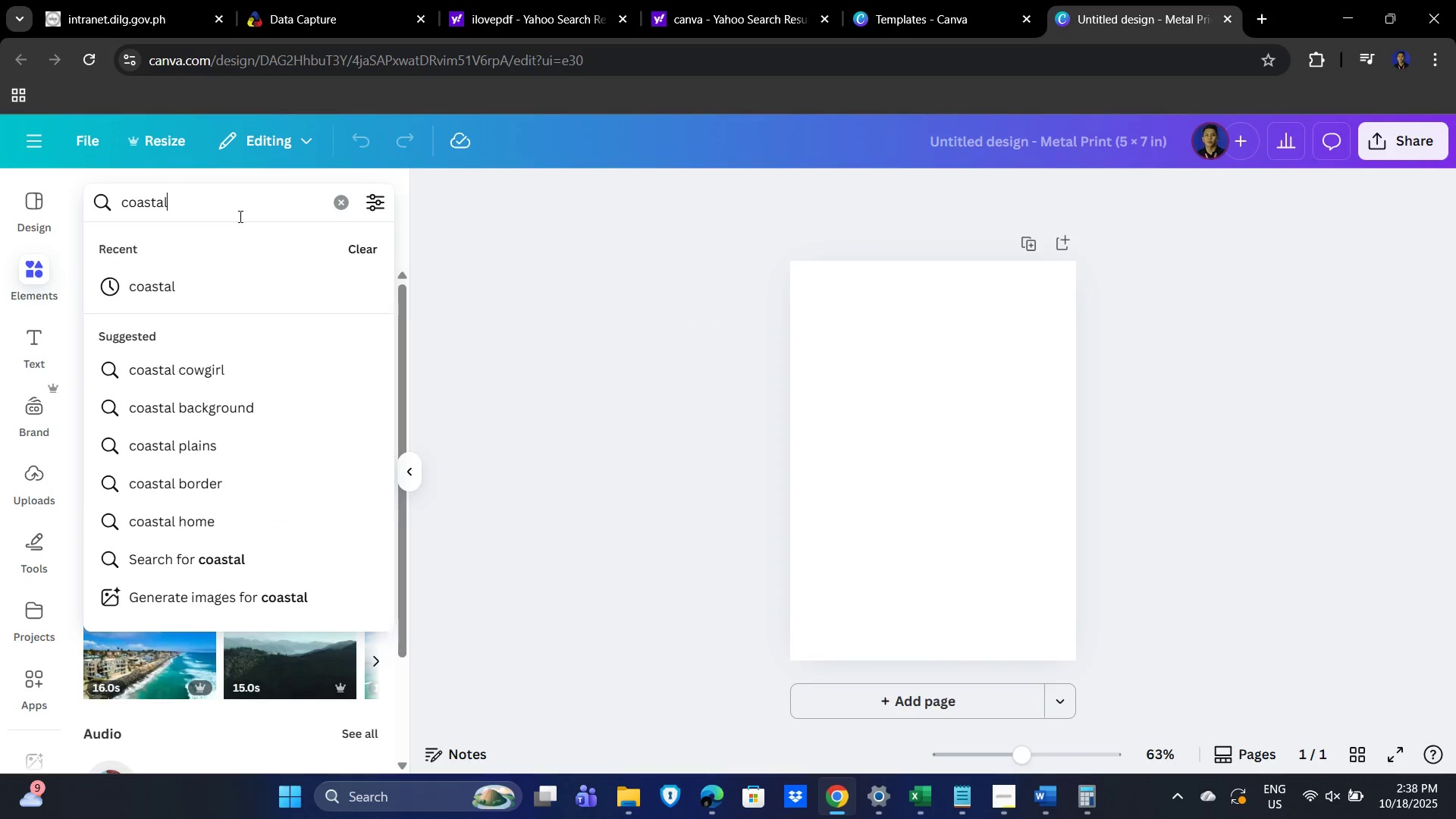 
type( water)
 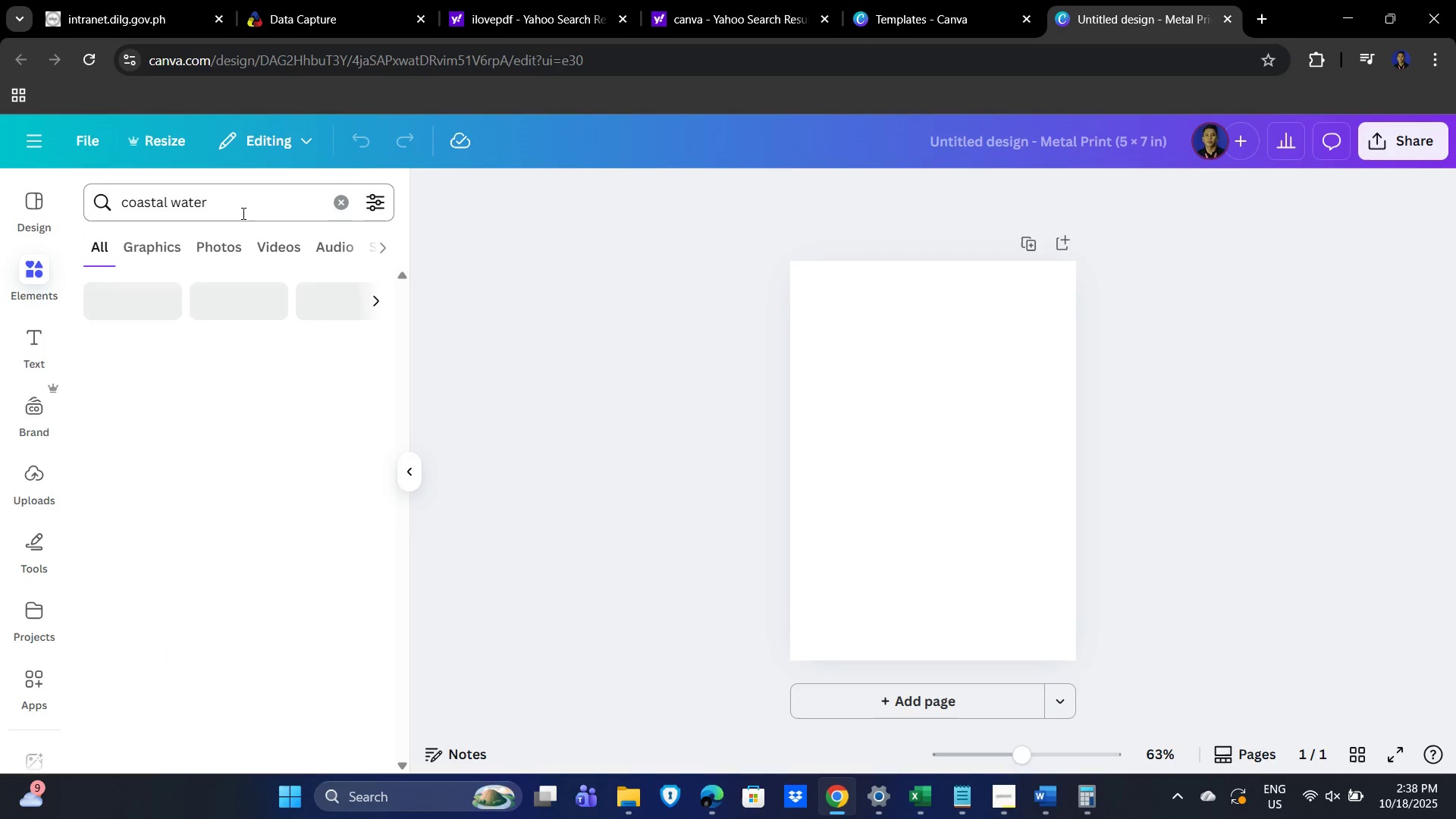 
key(Enter)
 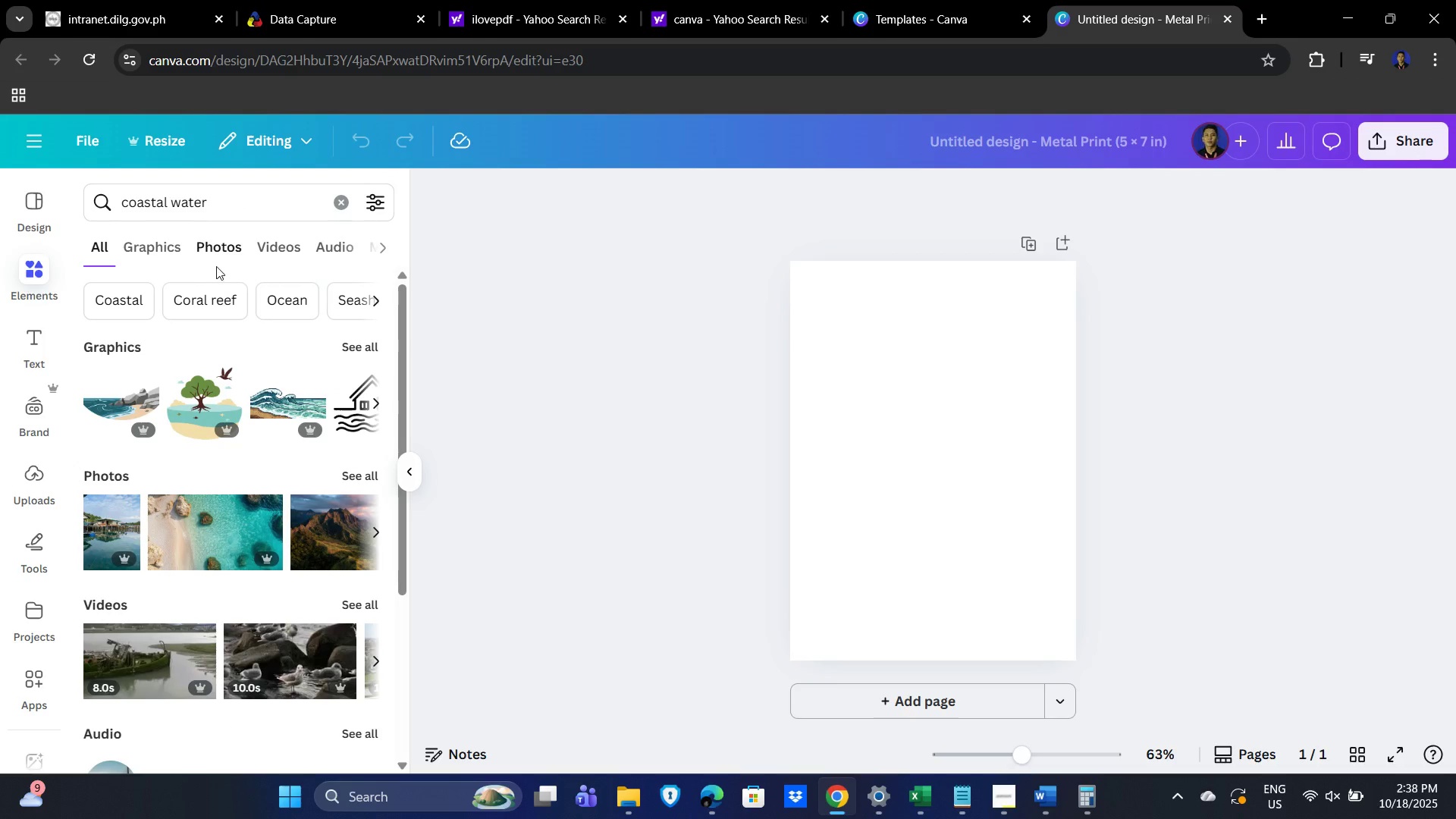 
left_click([213, 253])
 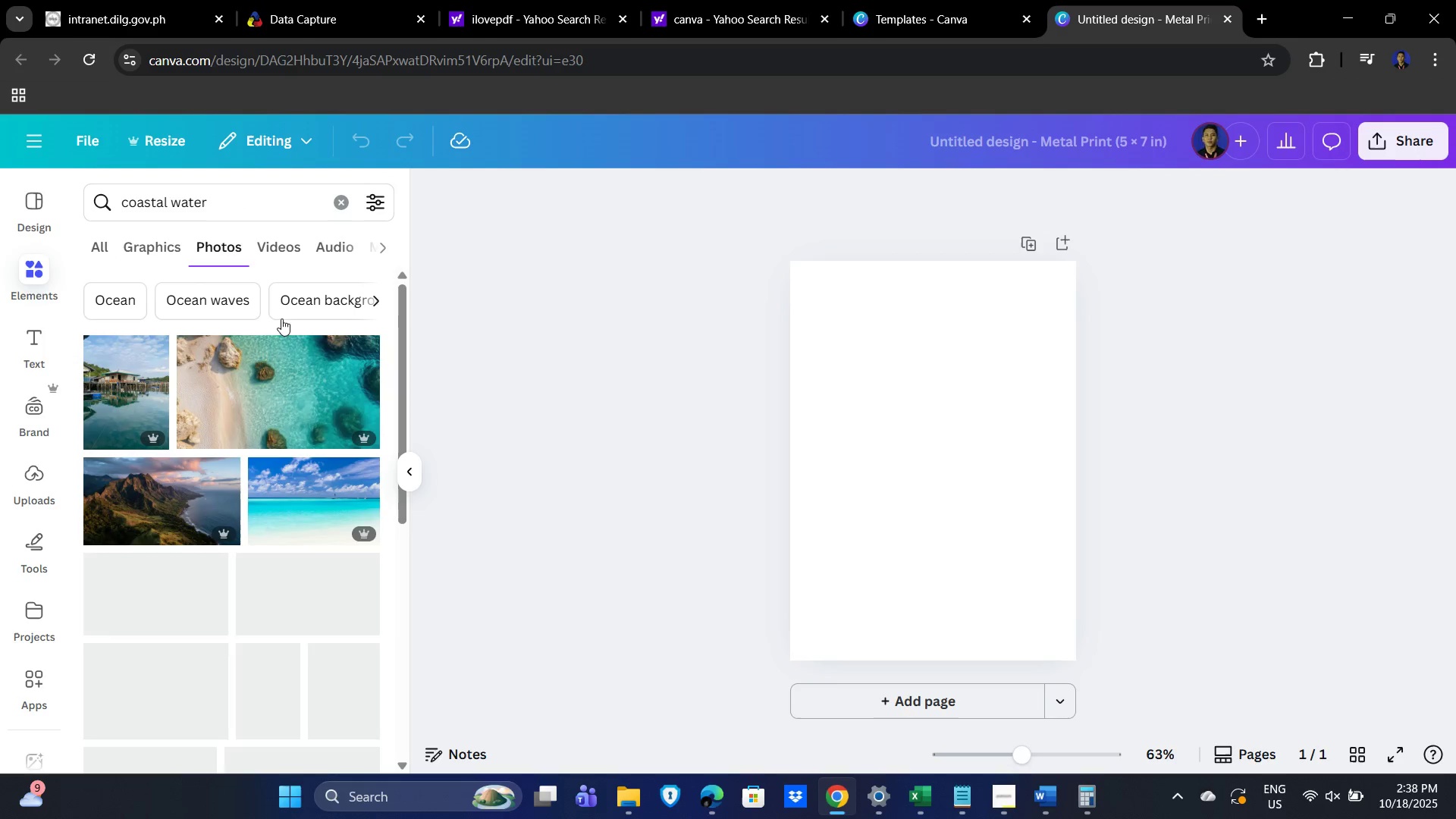 
mouse_move([309, 396])
 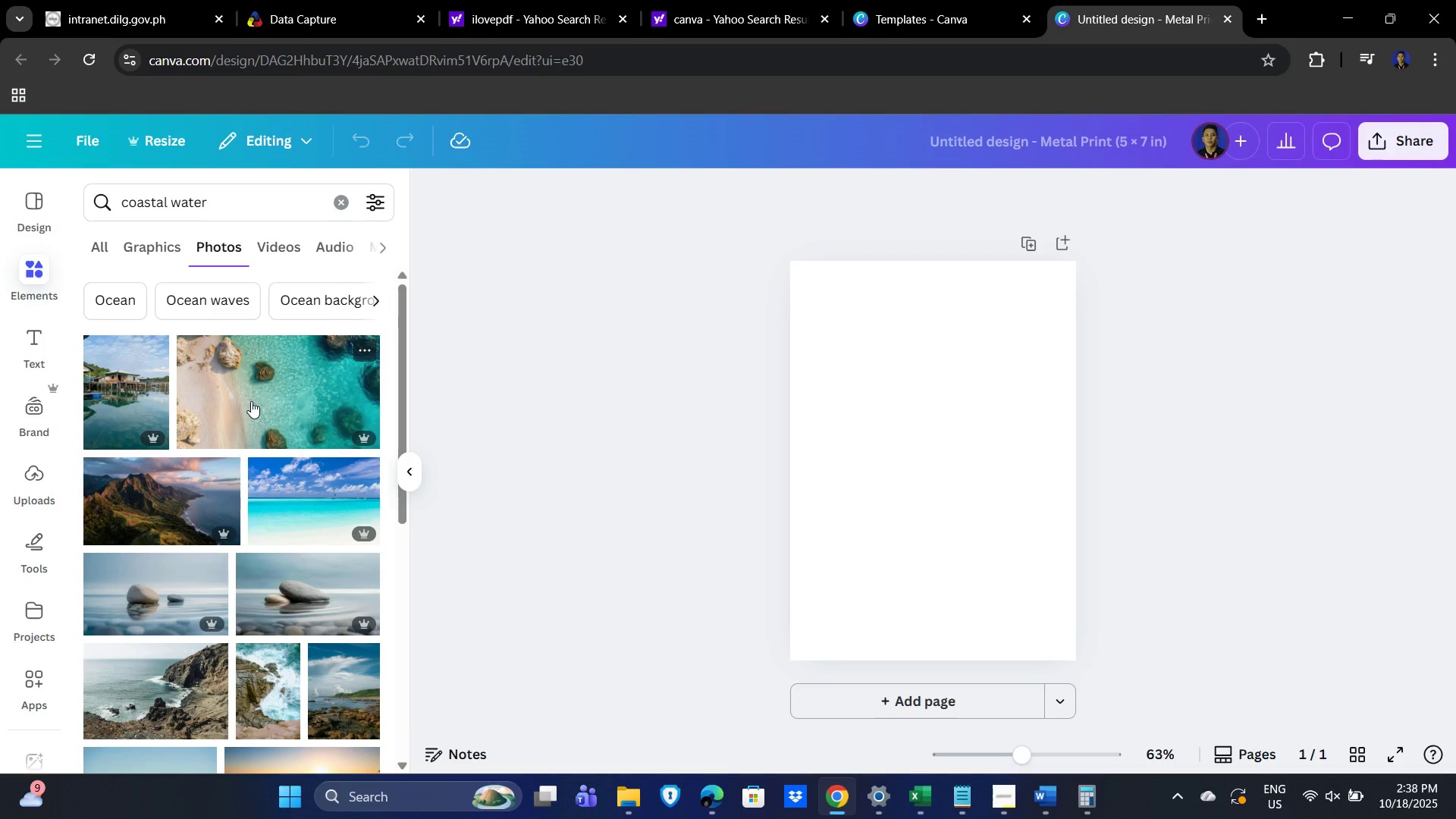 
wait(6.41)
 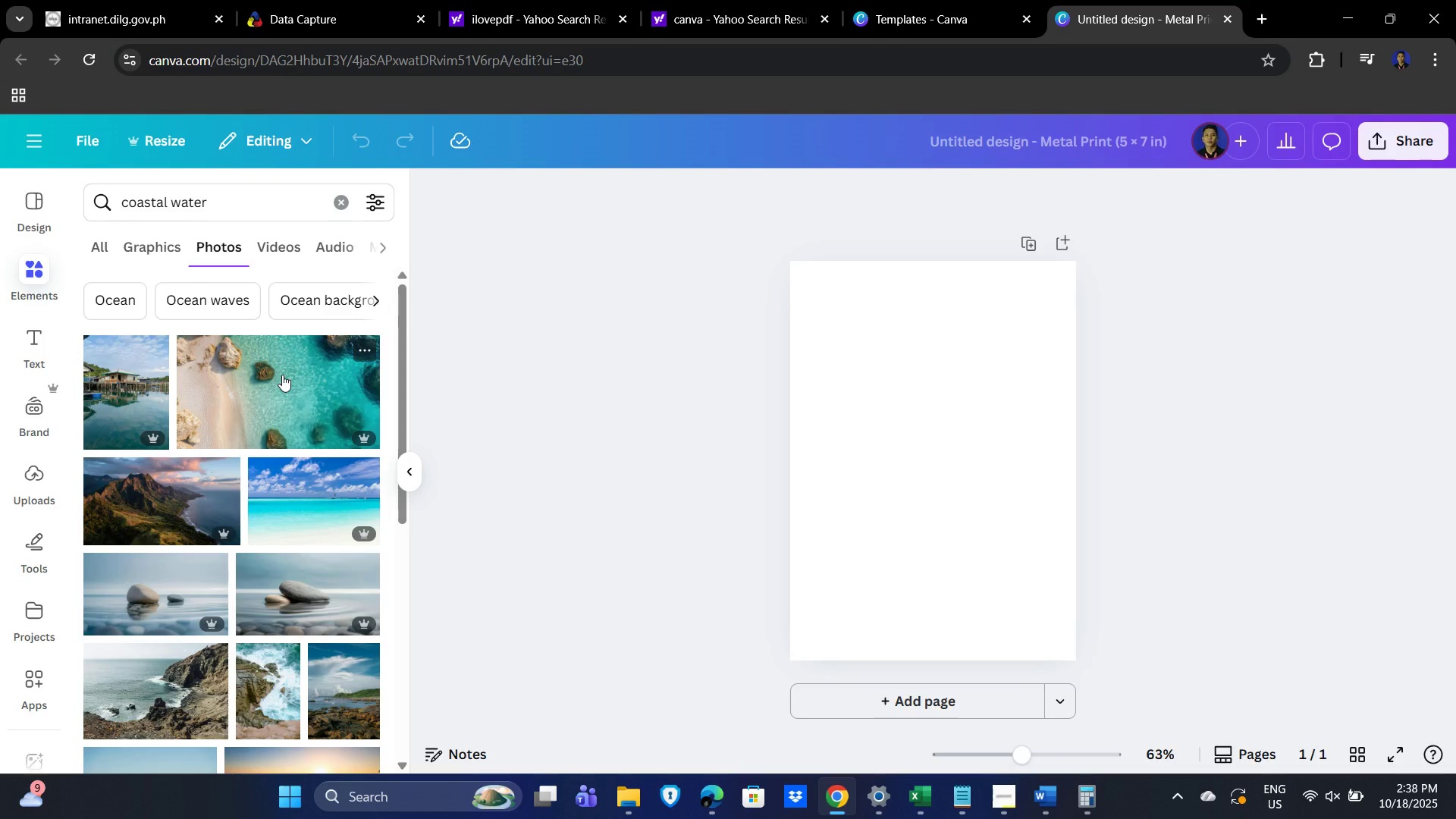 
left_click([251, 401])
 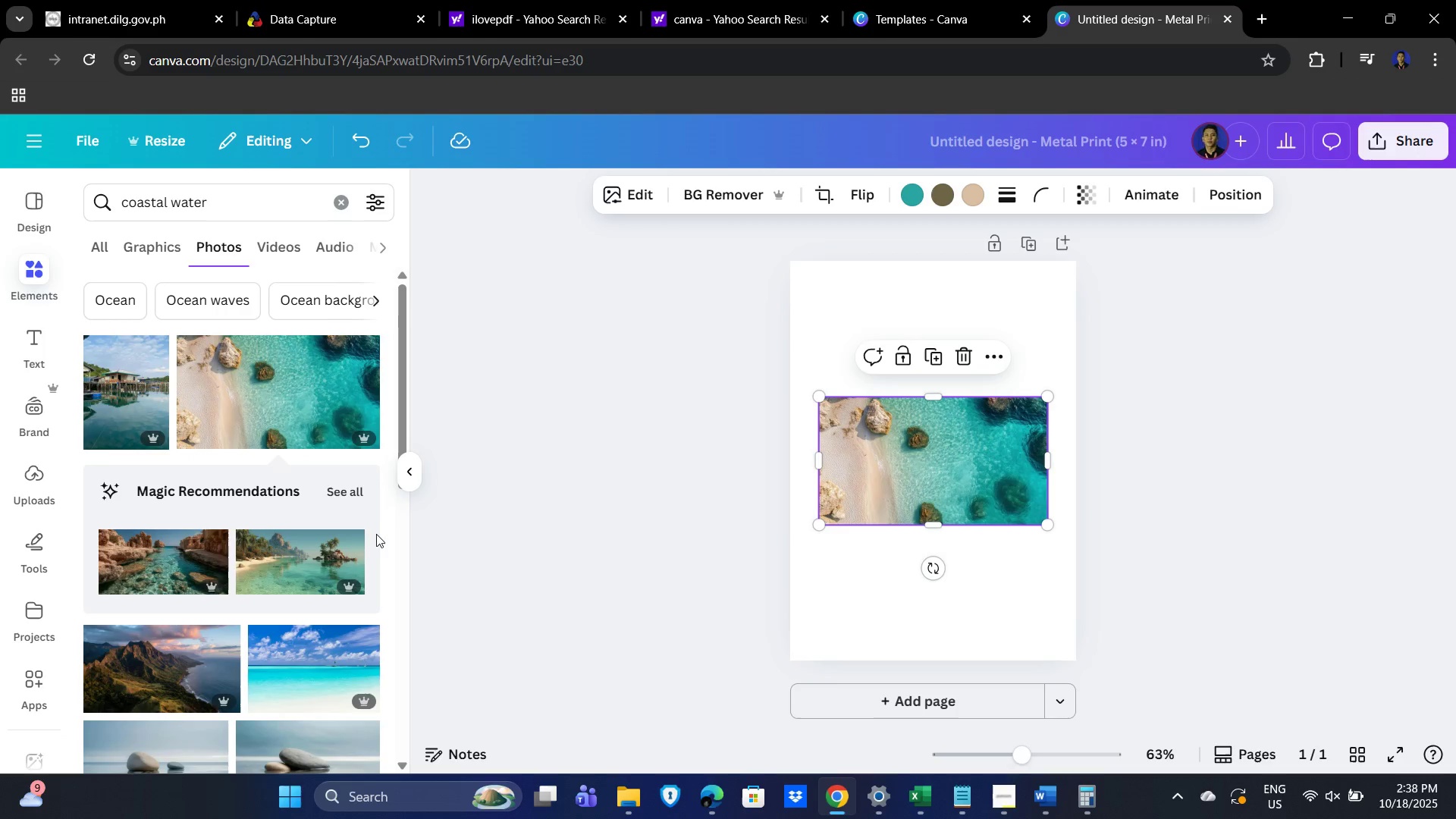 
scroll: coordinate [215, 607], scroll_direction: down, amount: 2.0
 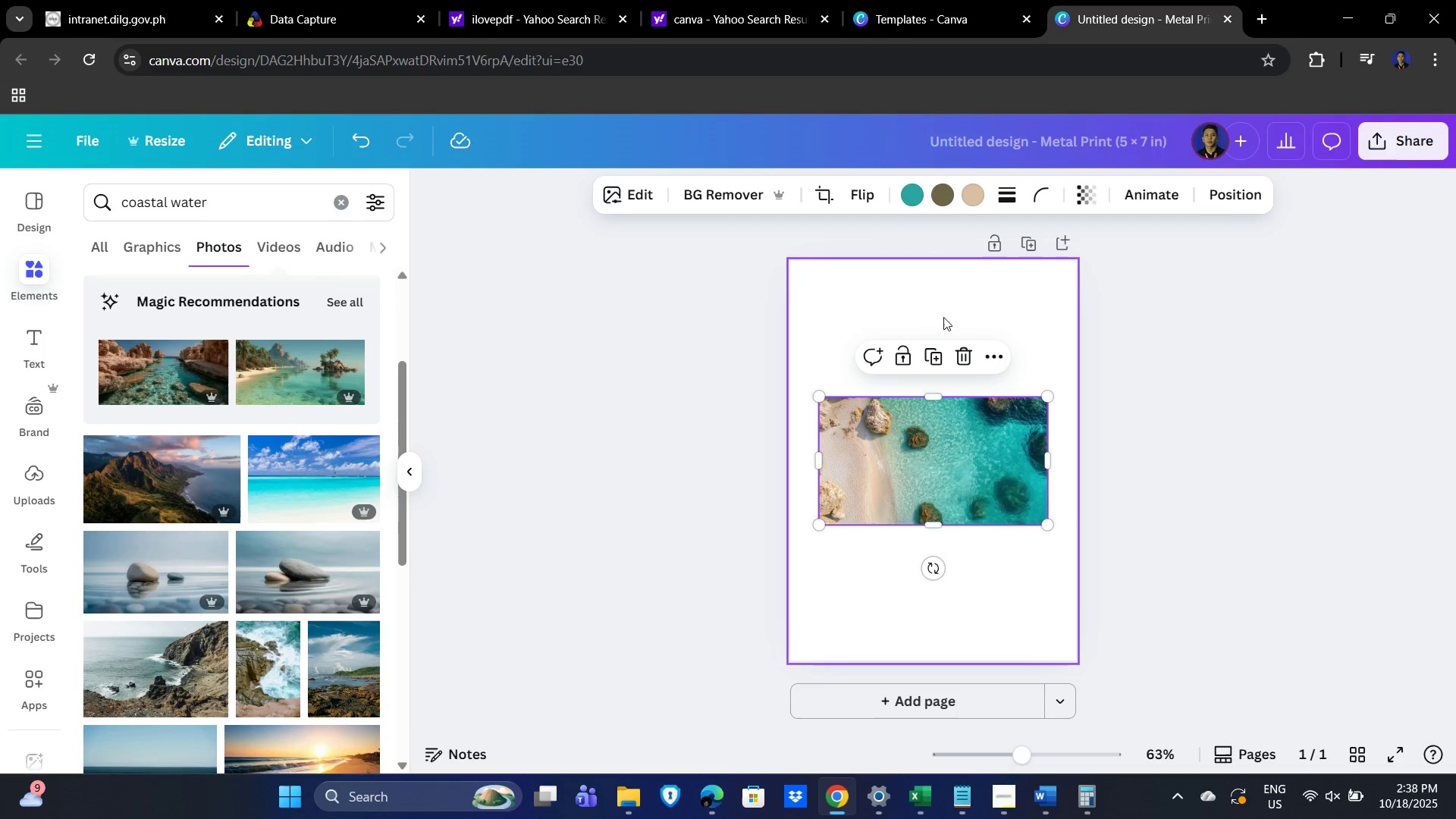 
key(Alt+Tab)
 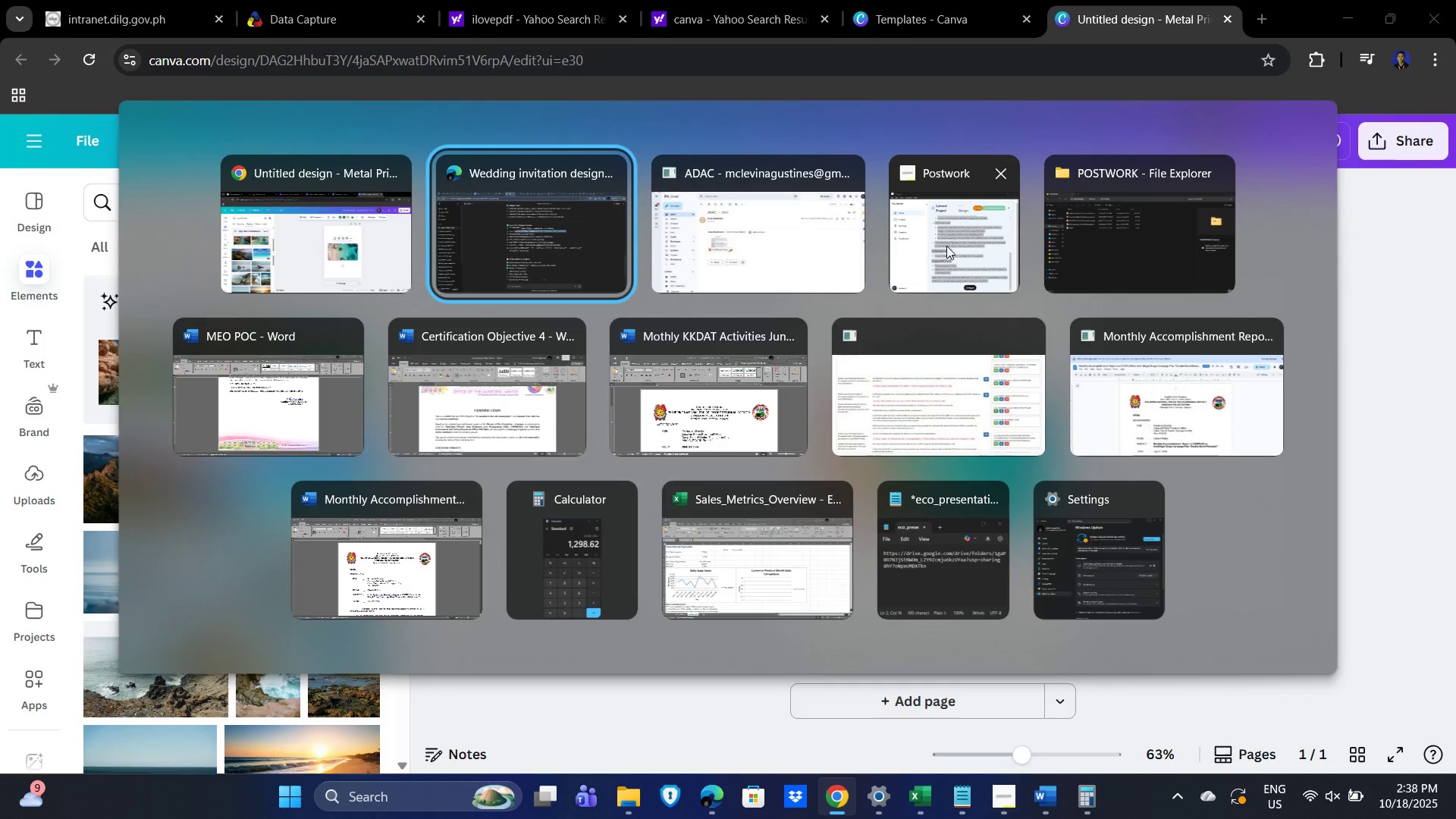 
left_click([975, 250])